 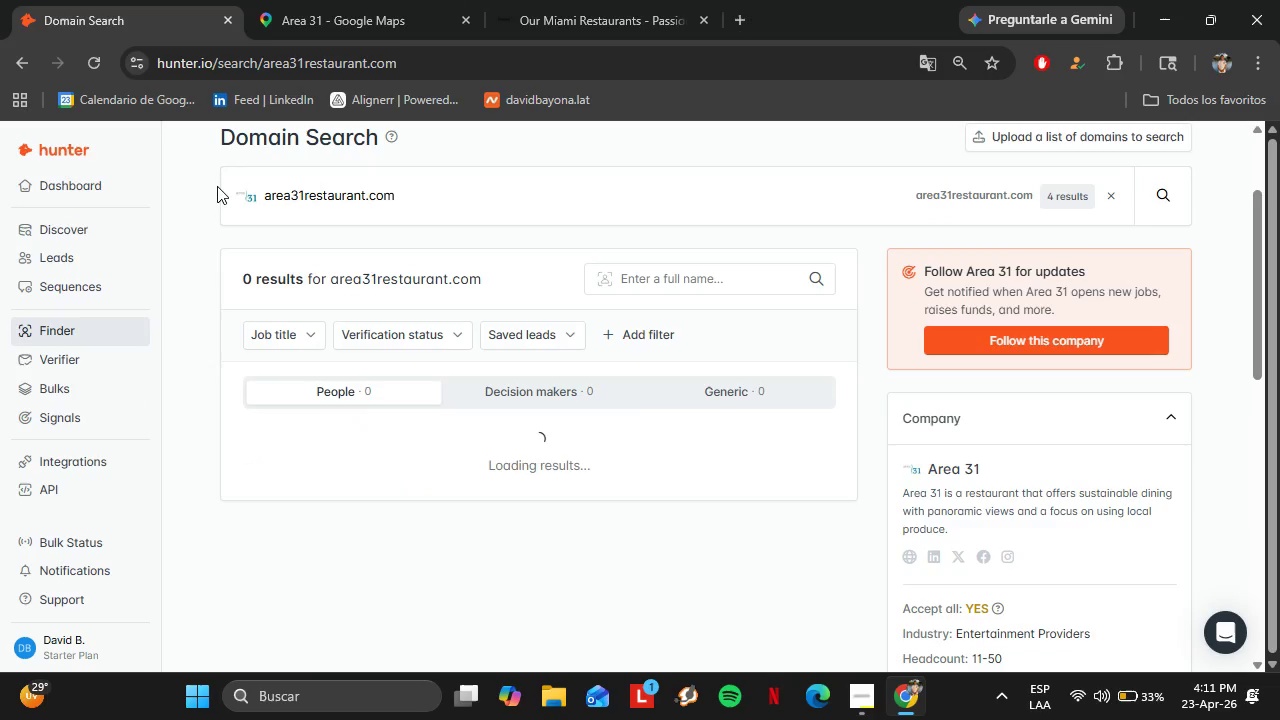 
left_click([386, 536])
 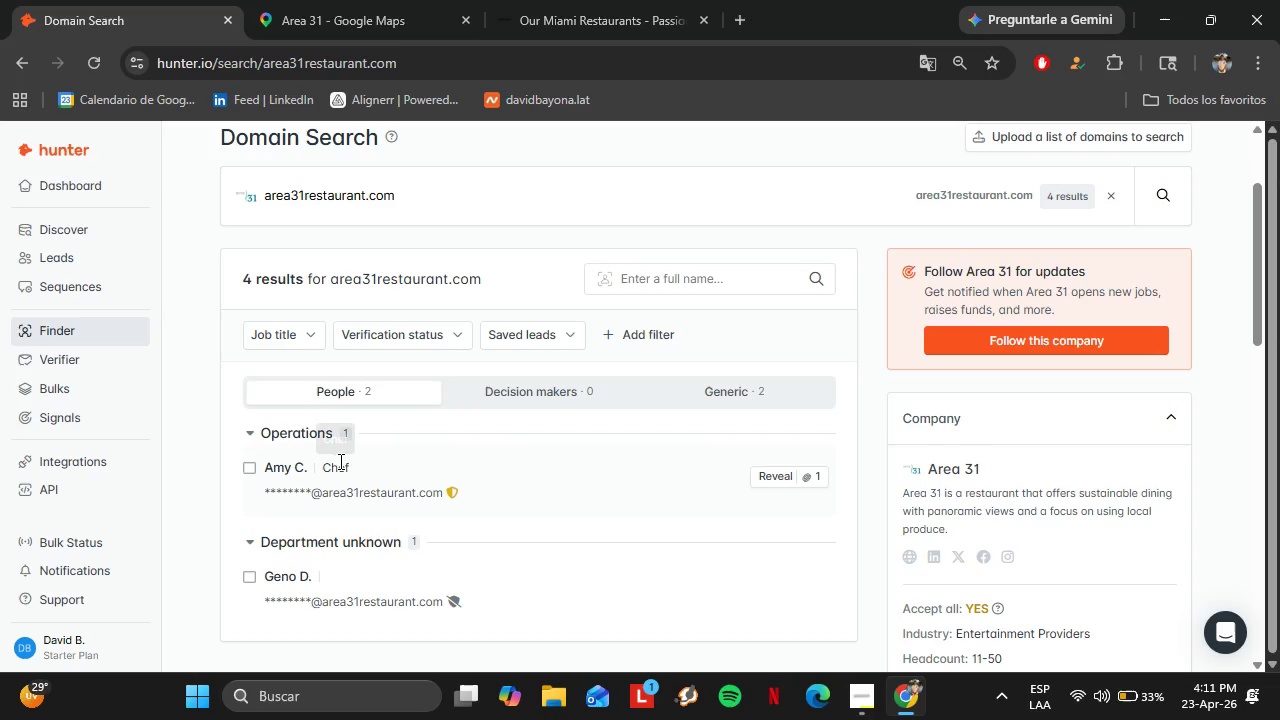 
left_click([313, 0])
 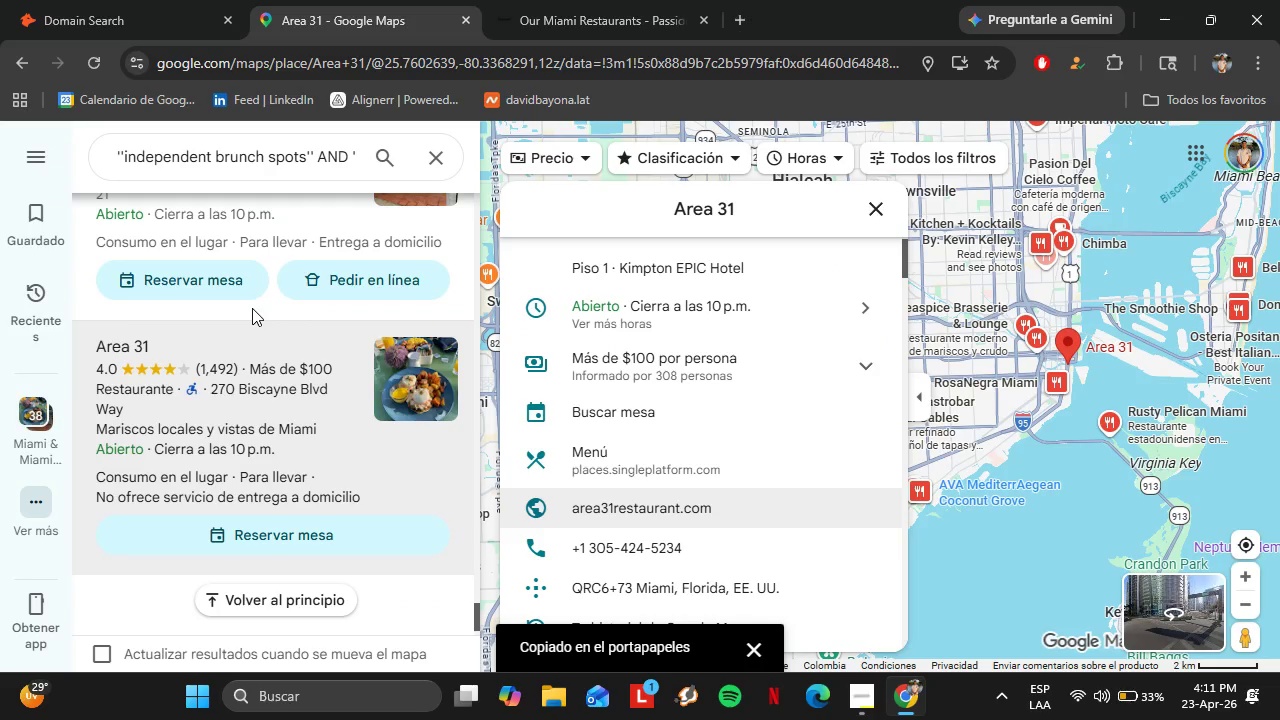 
scroll: coordinate [250, 392], scroll_direction: down, amount: 5.0
 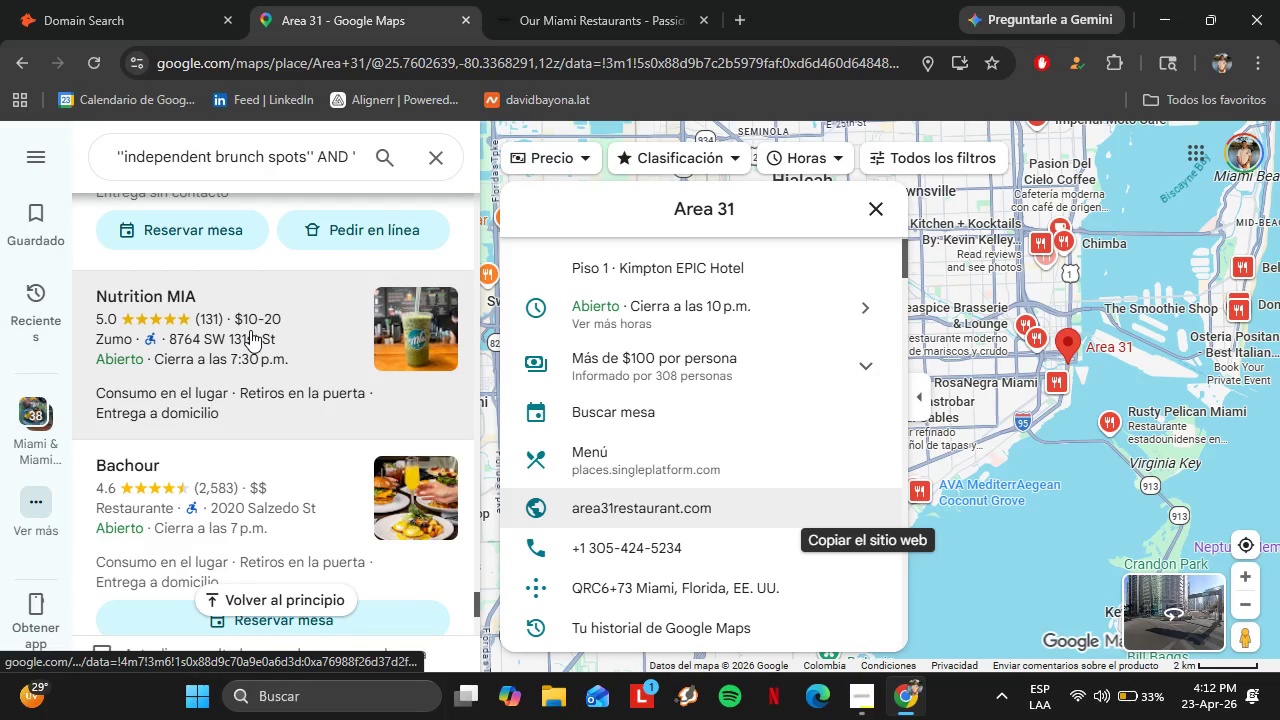 
left_click([250, 330])
 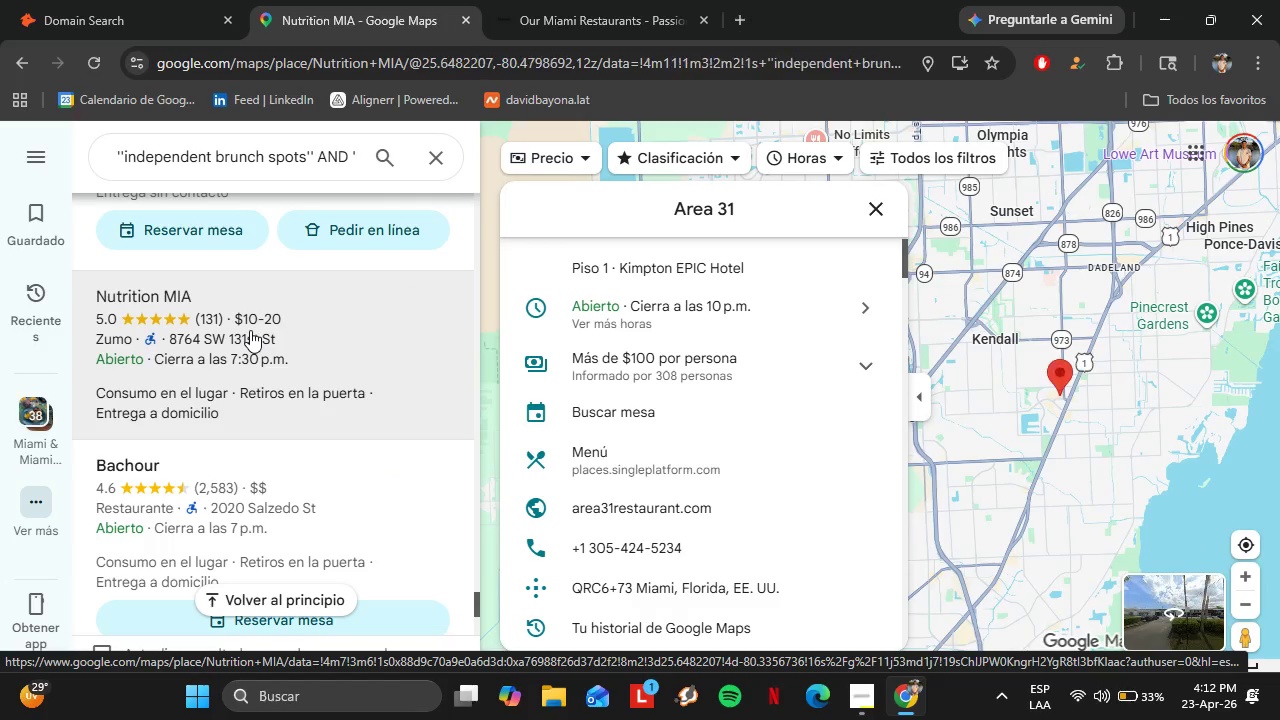 
wait(11.03)
 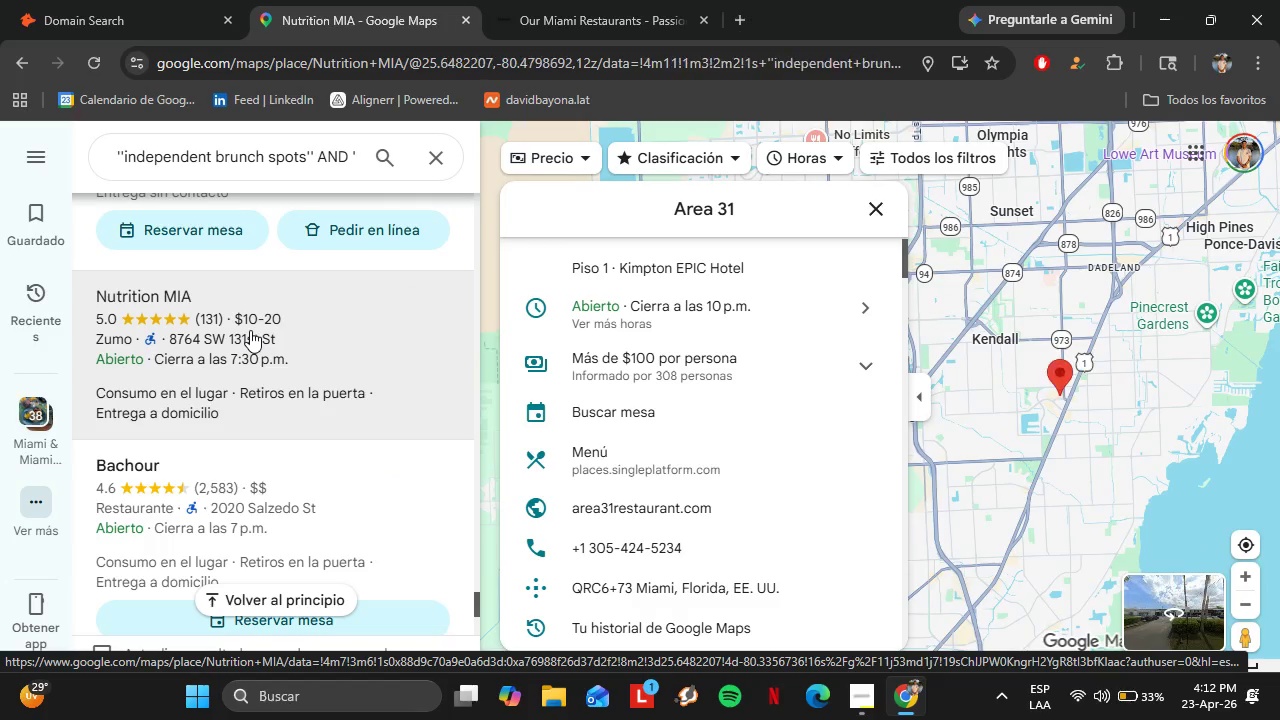 
scroll: coordinate [695, 402], scroll_direction: down, amount: 6.0
 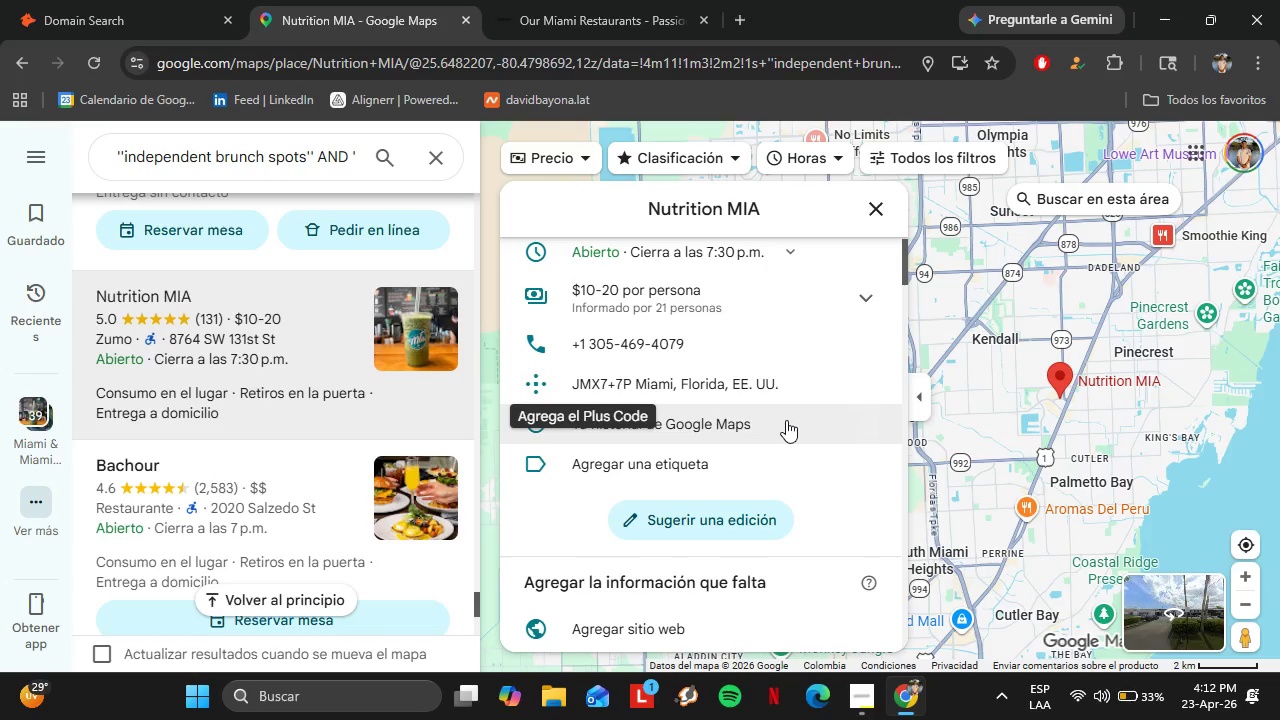 
left_click([256, 455])
 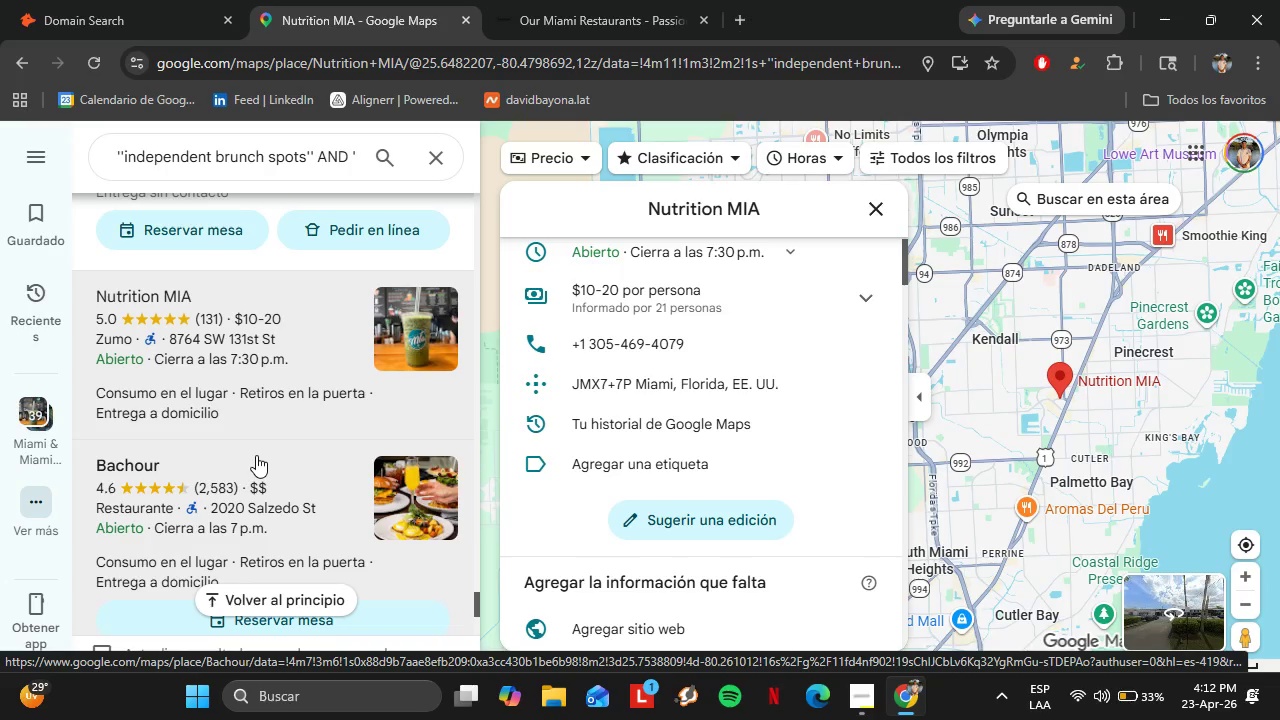 
wait(5.42)
 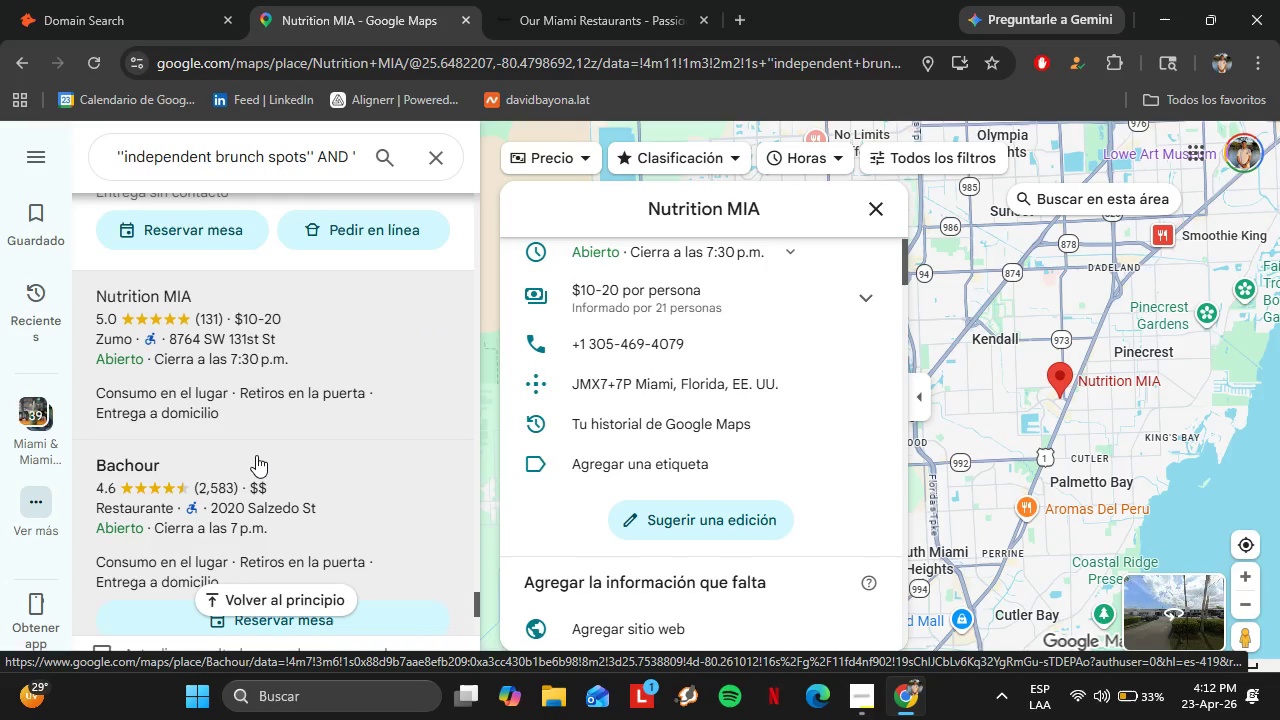 
scroll: coordinate [257, 392], scroll_direction: down, amount: 1.0
 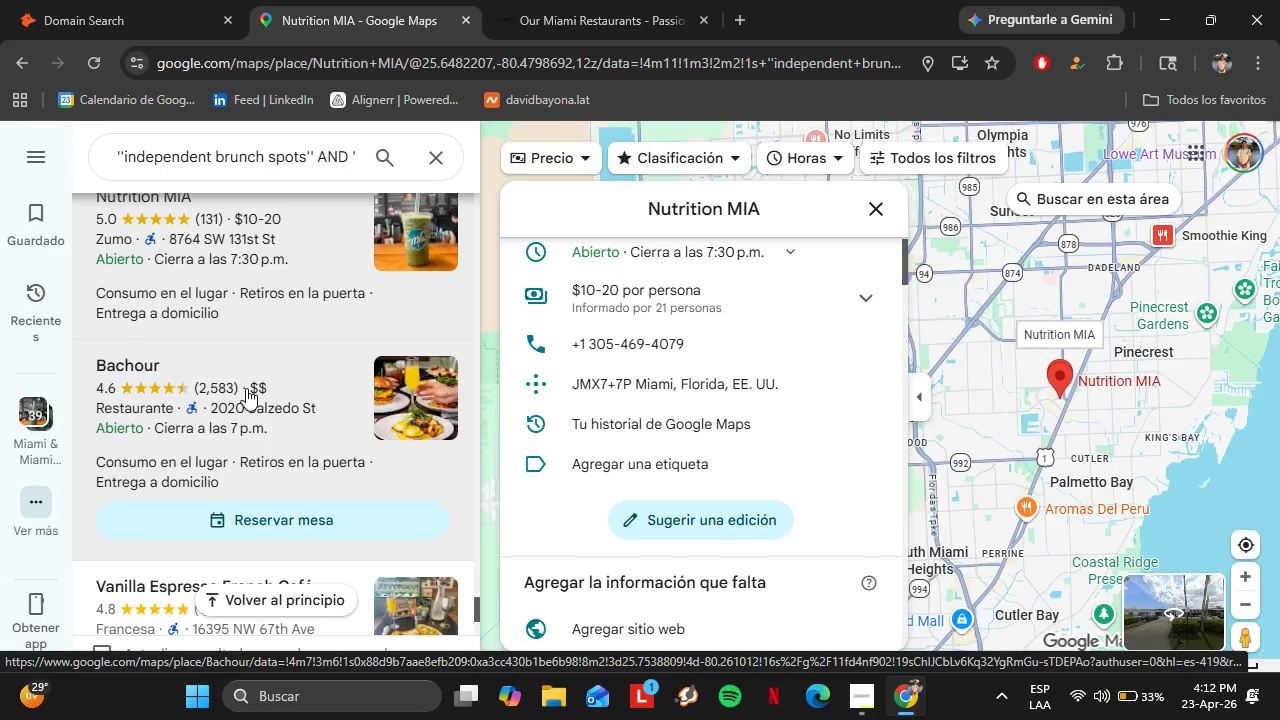 
left_click([244, 387])
 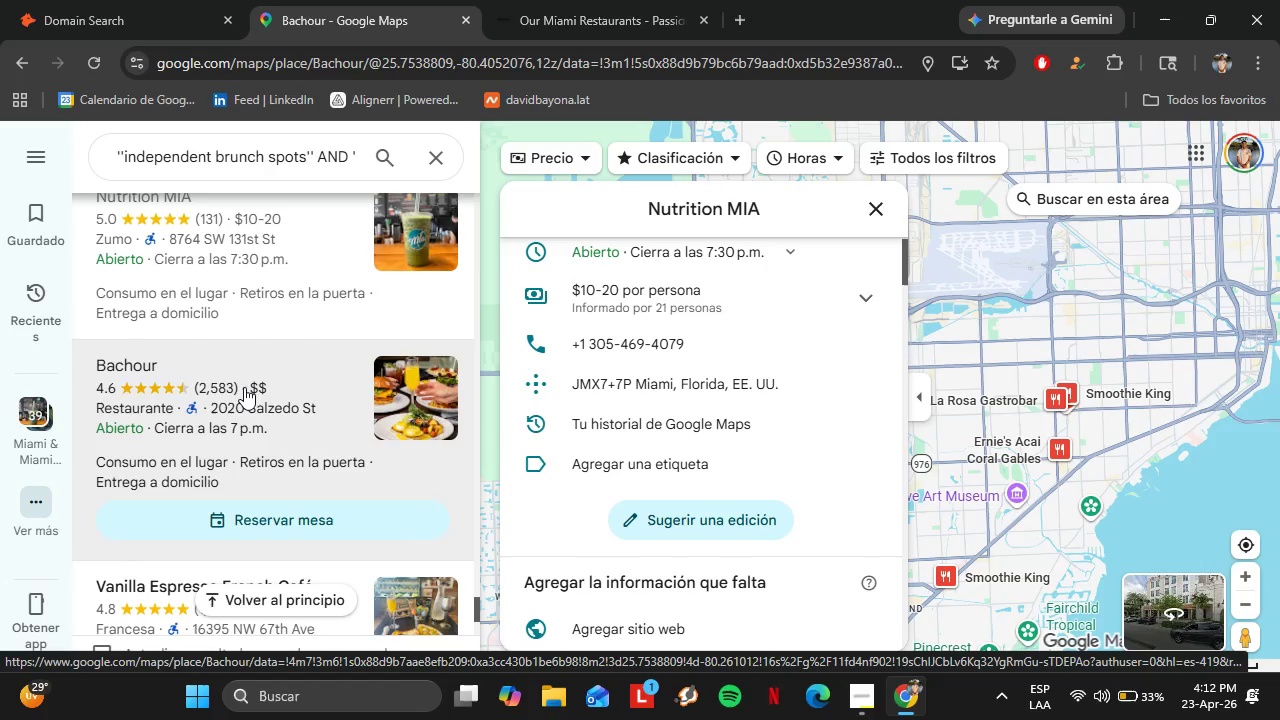 
wait(10.5)
 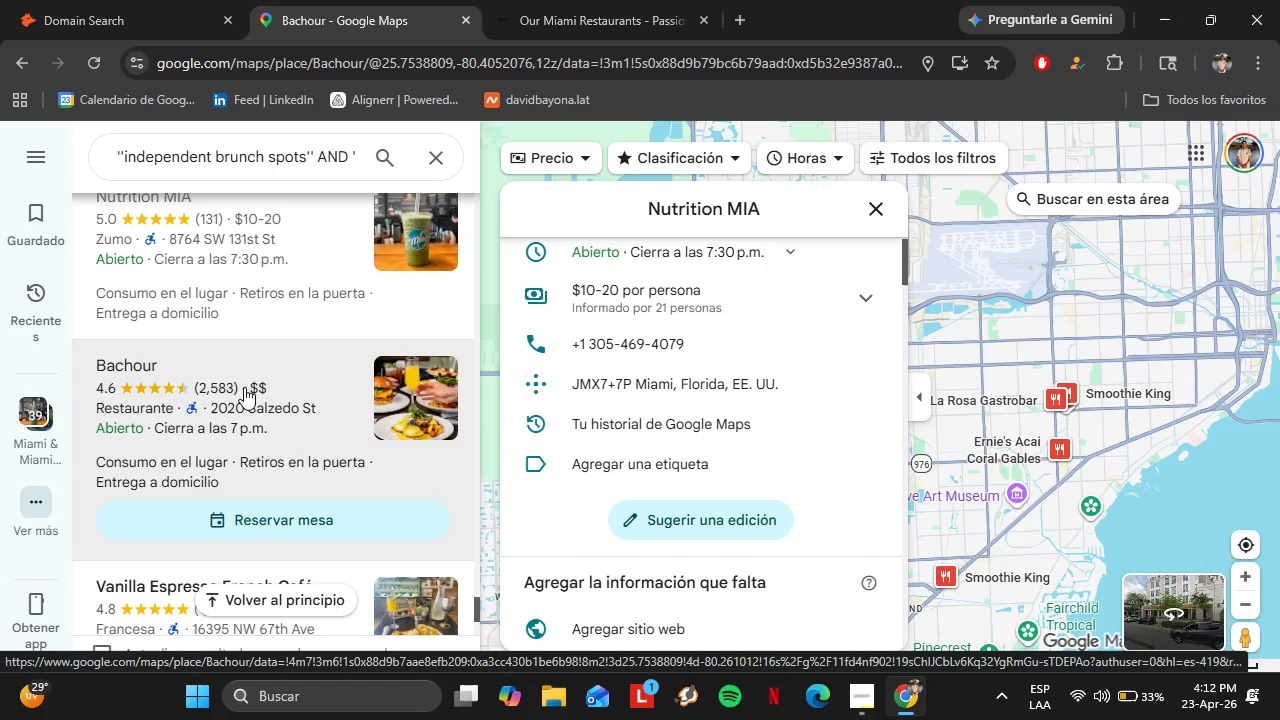 
scroll: coordinate [712, 331], scroll_direction: down, amount: 6.0
 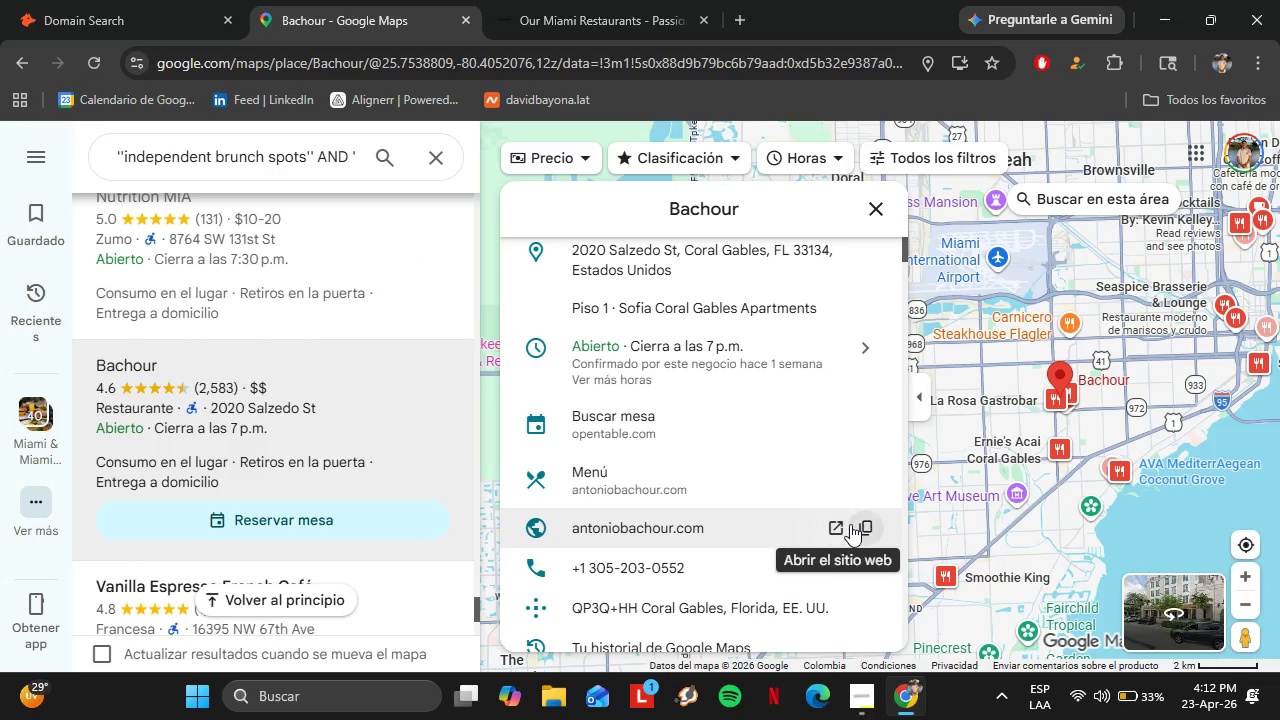 
left_click([853, 524])
 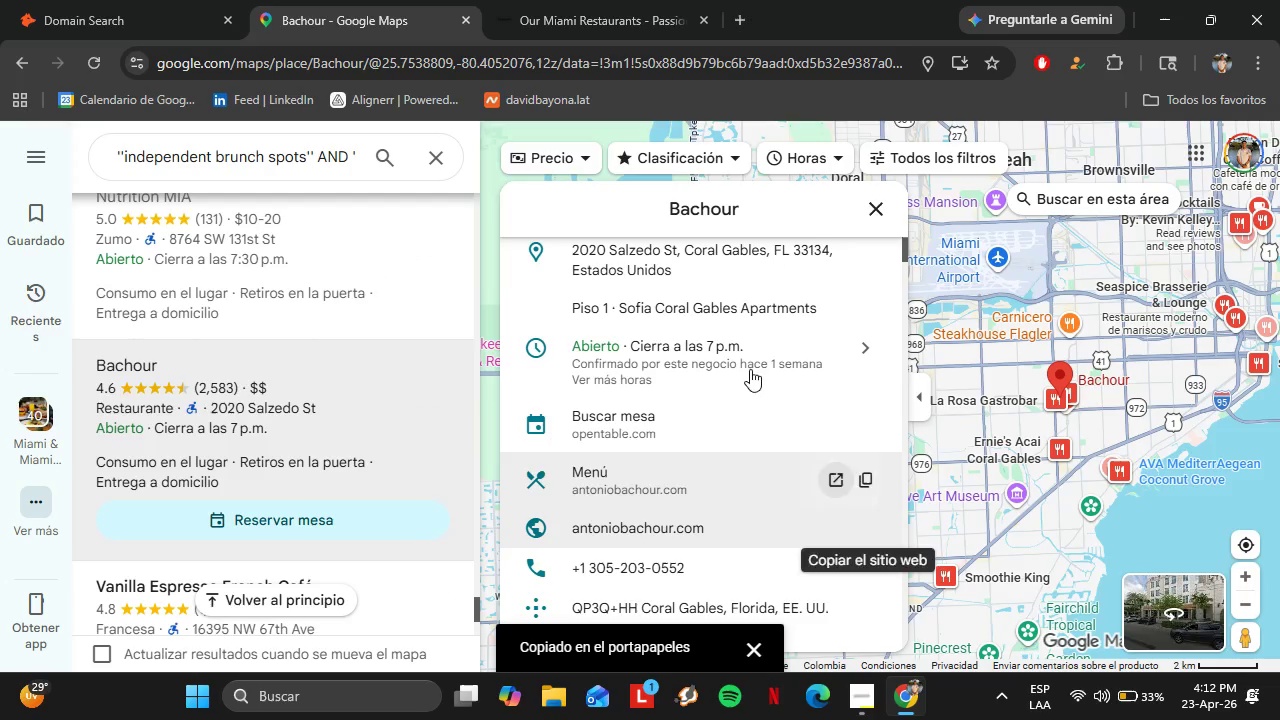 
left_click([72, 0])
 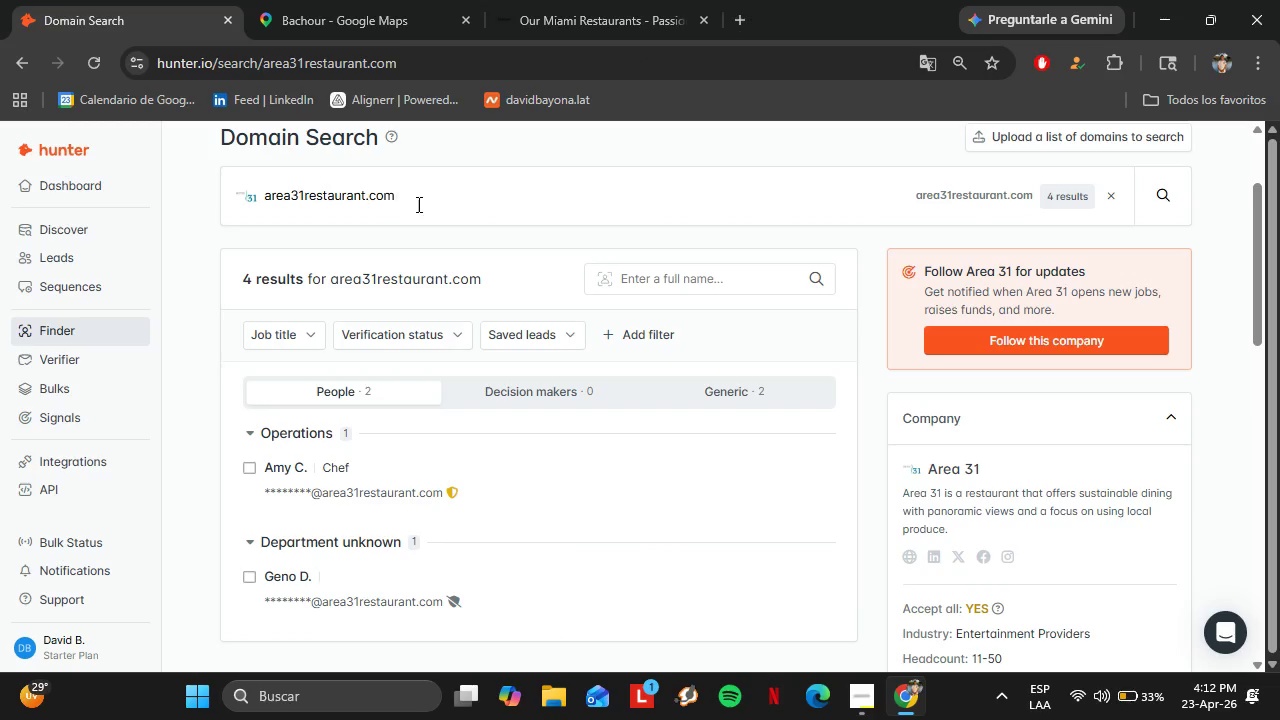 
left_click_drag(start_coordinate=[417, 204], to_coordinate=[244, 219])
 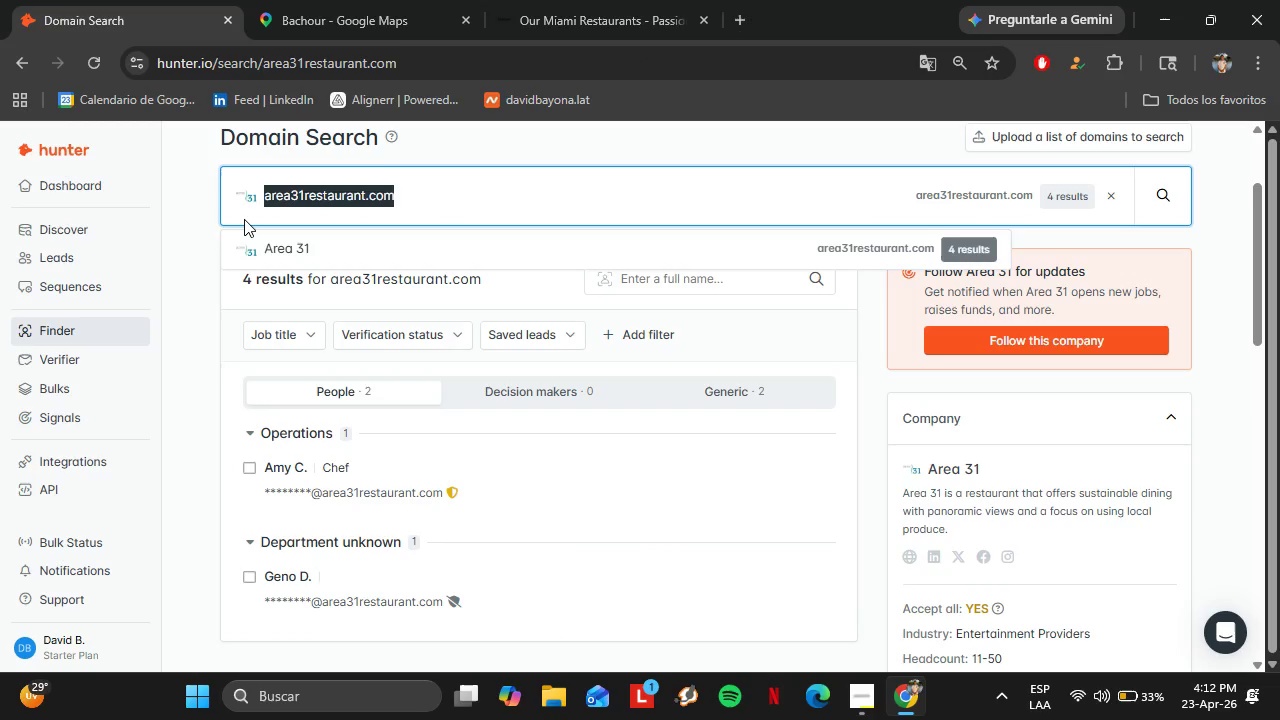 
key(Control+V)
 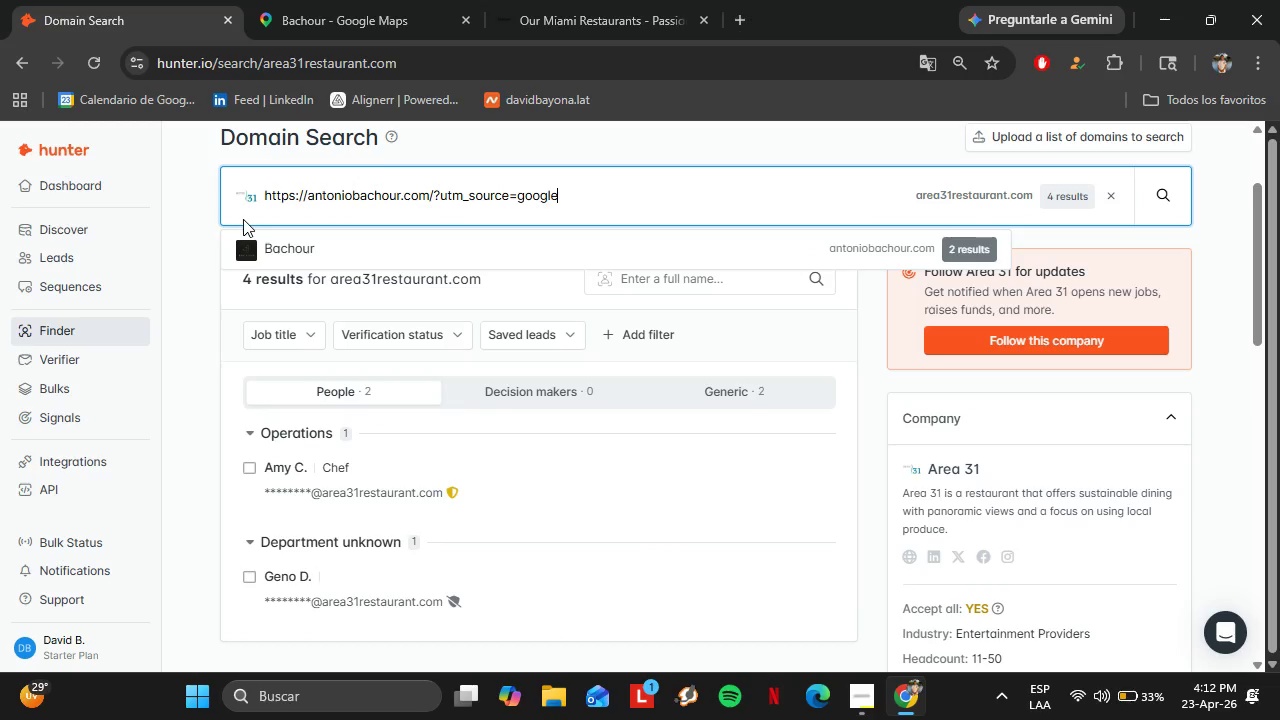 
key(Enter)
 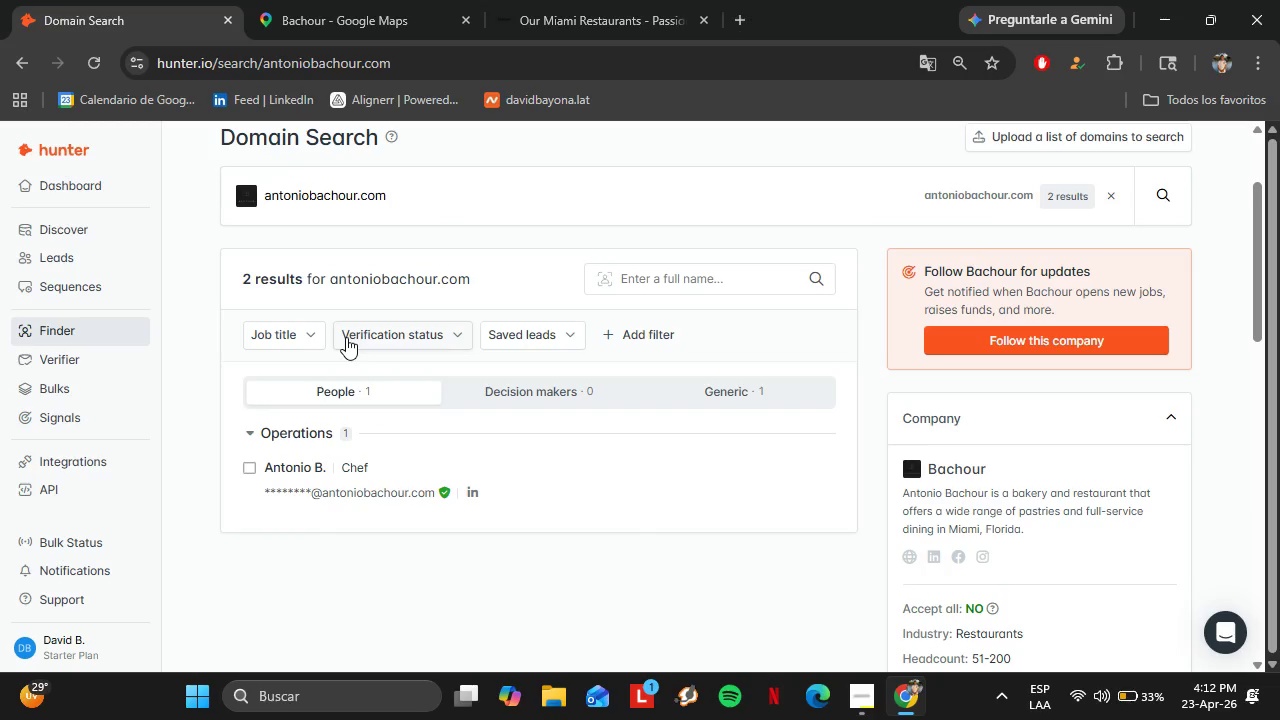 
left_click([292, 0])
 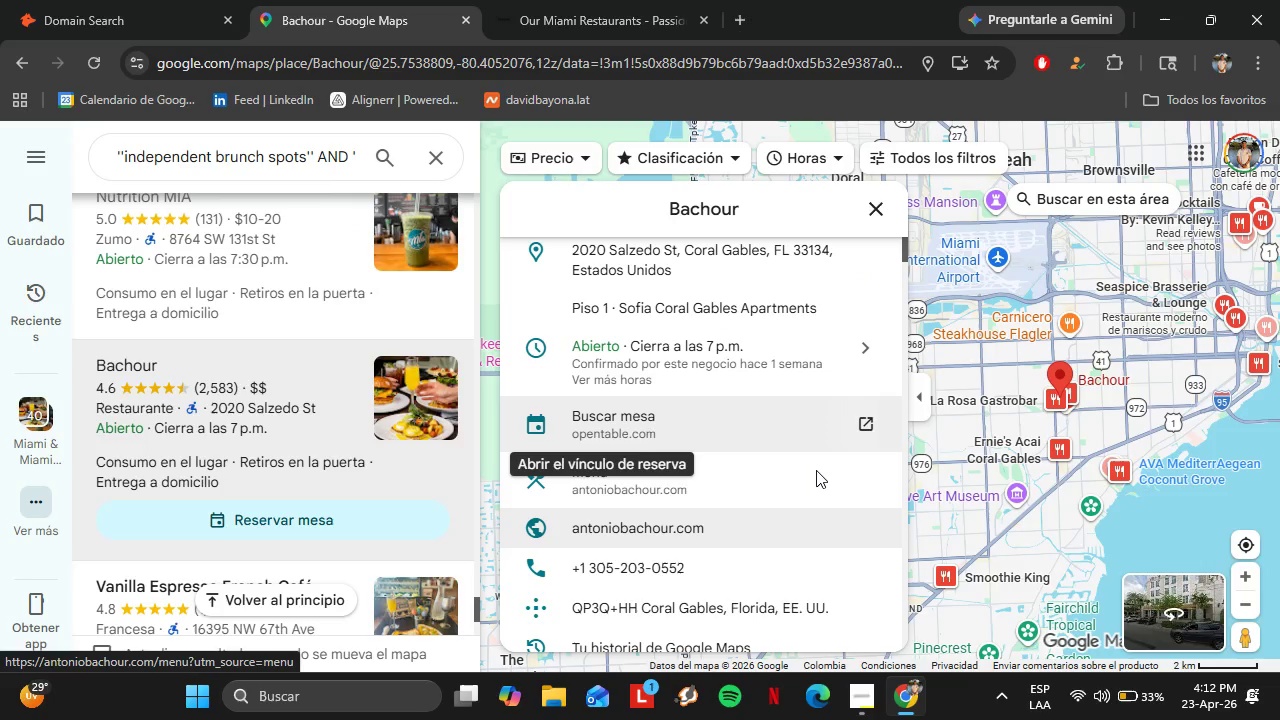 
left_click([667, 534])
 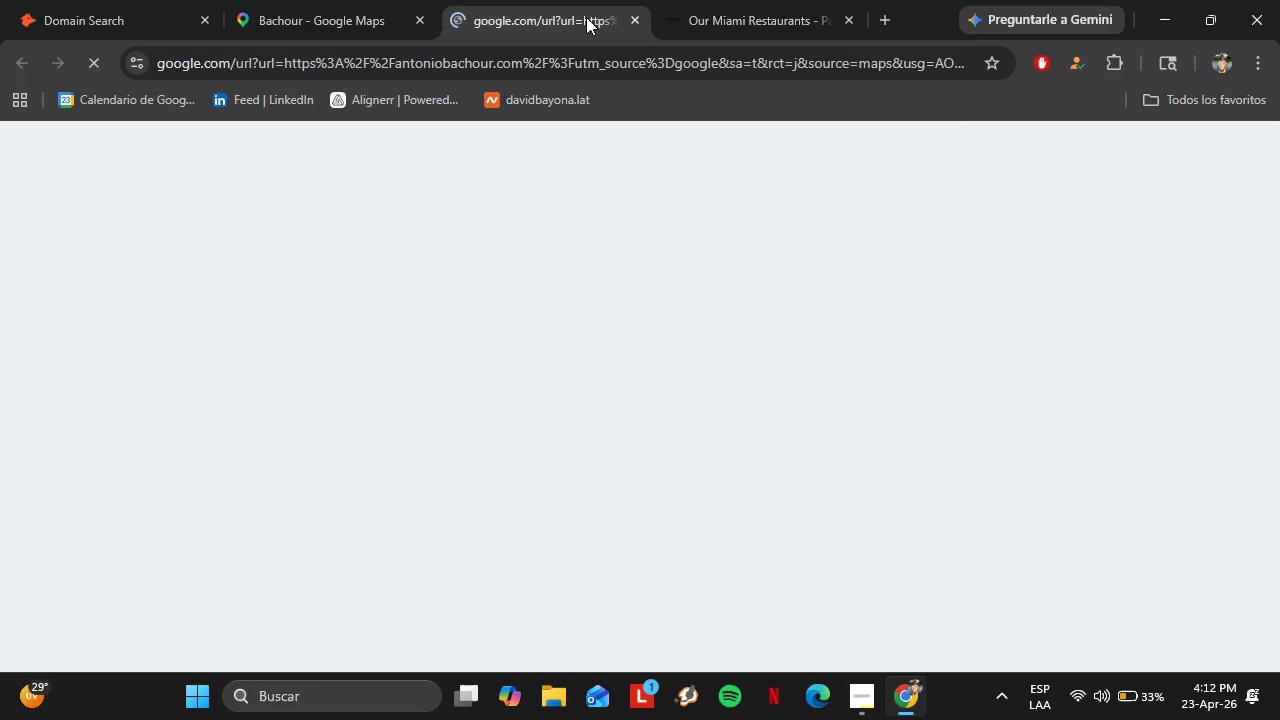 
left_click([699, 0])
 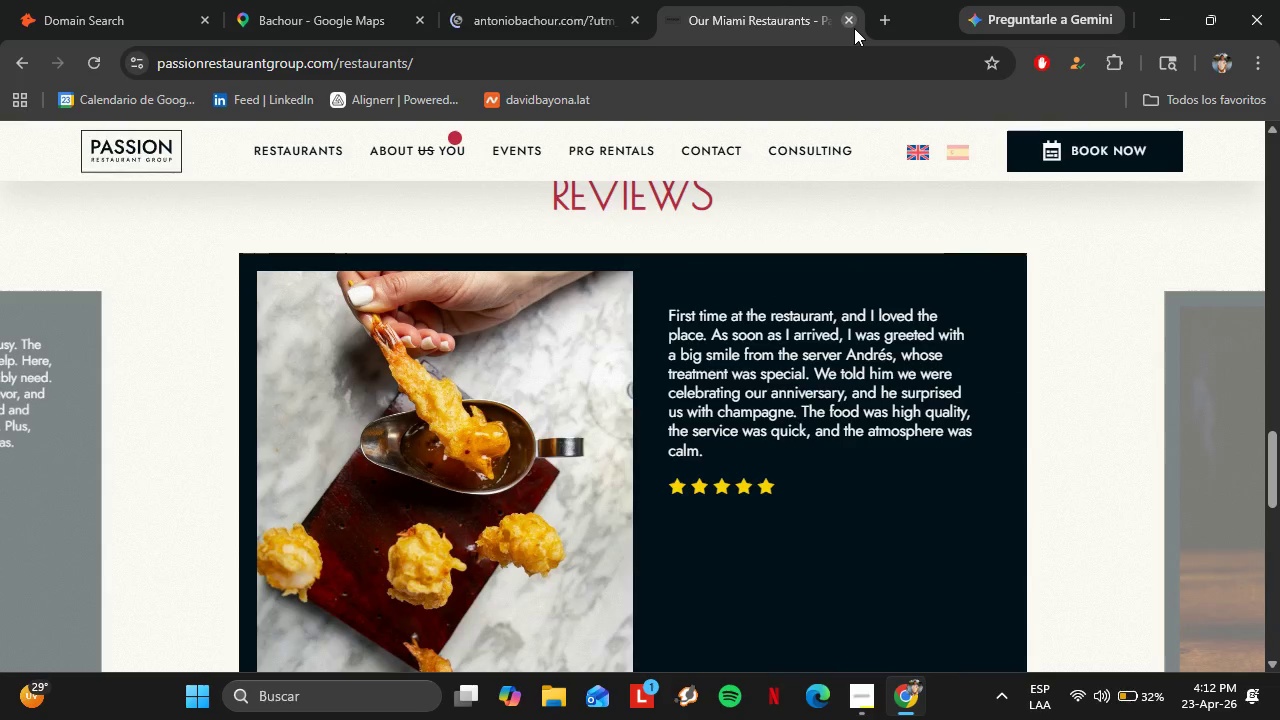 
left_click([854, 28])
 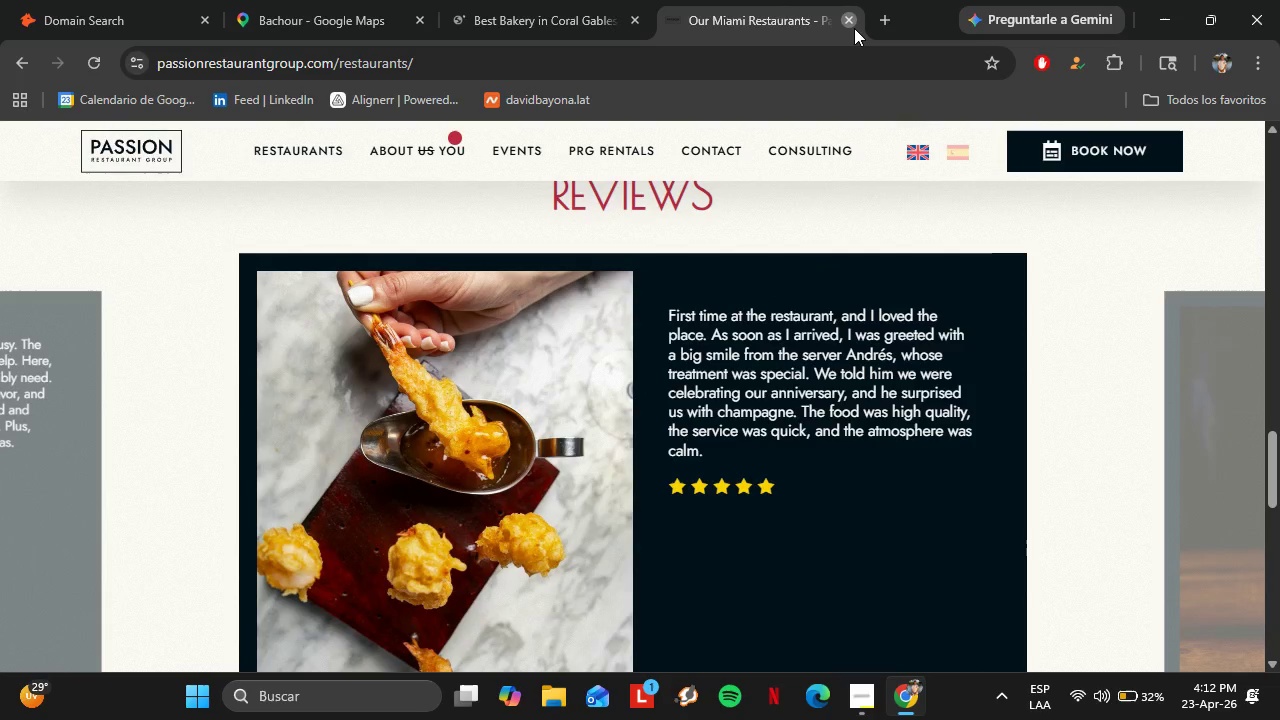 
mouse_move([645, 36])
 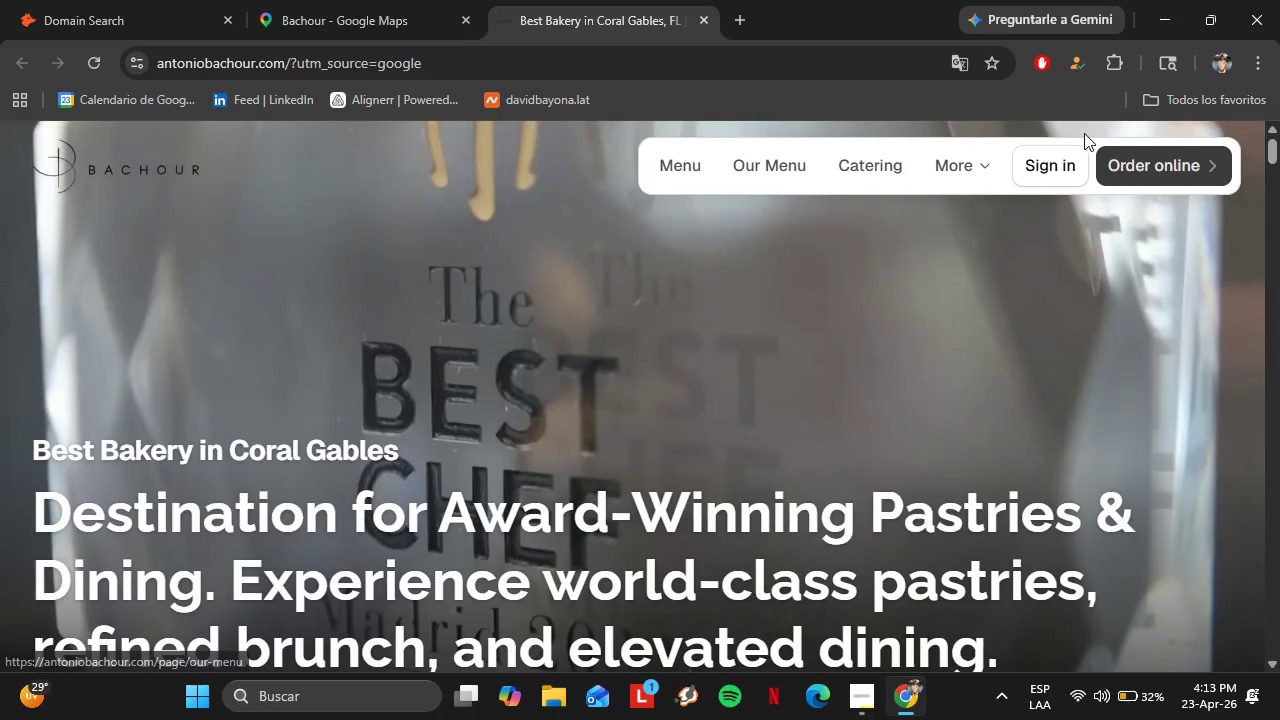 
mouse_move([960, 180])
 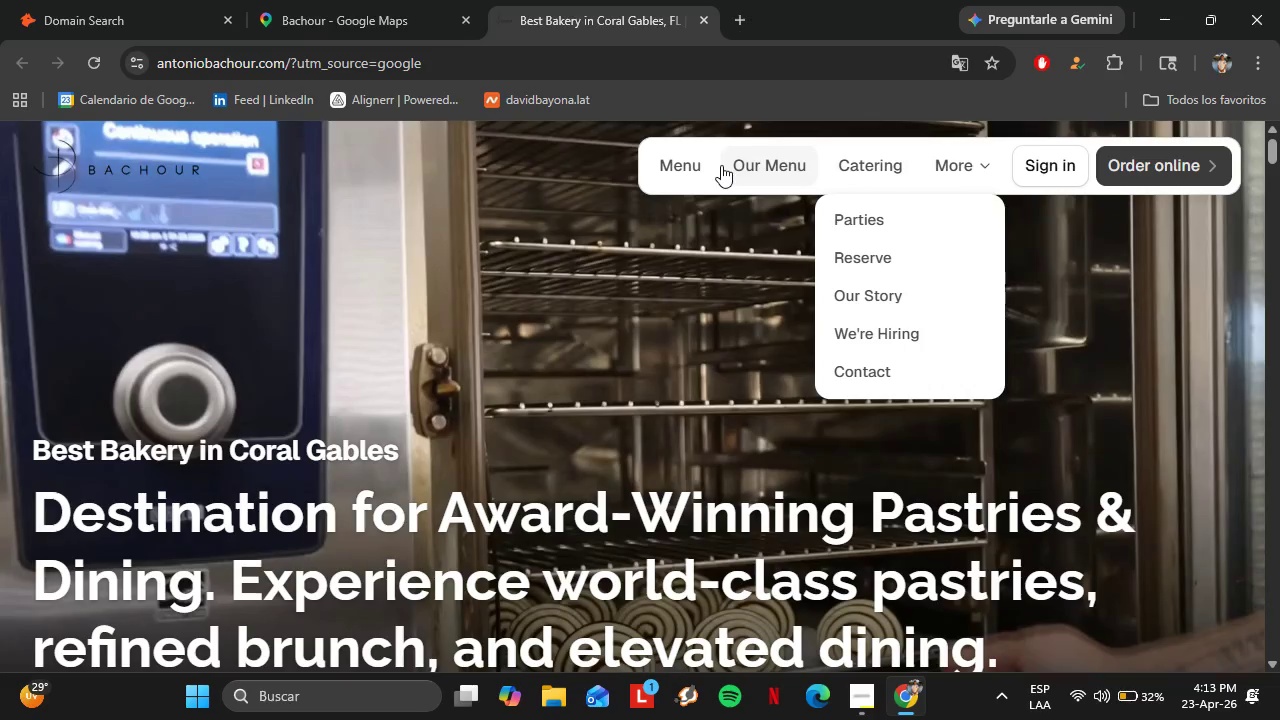 
left_click([694, 167])
 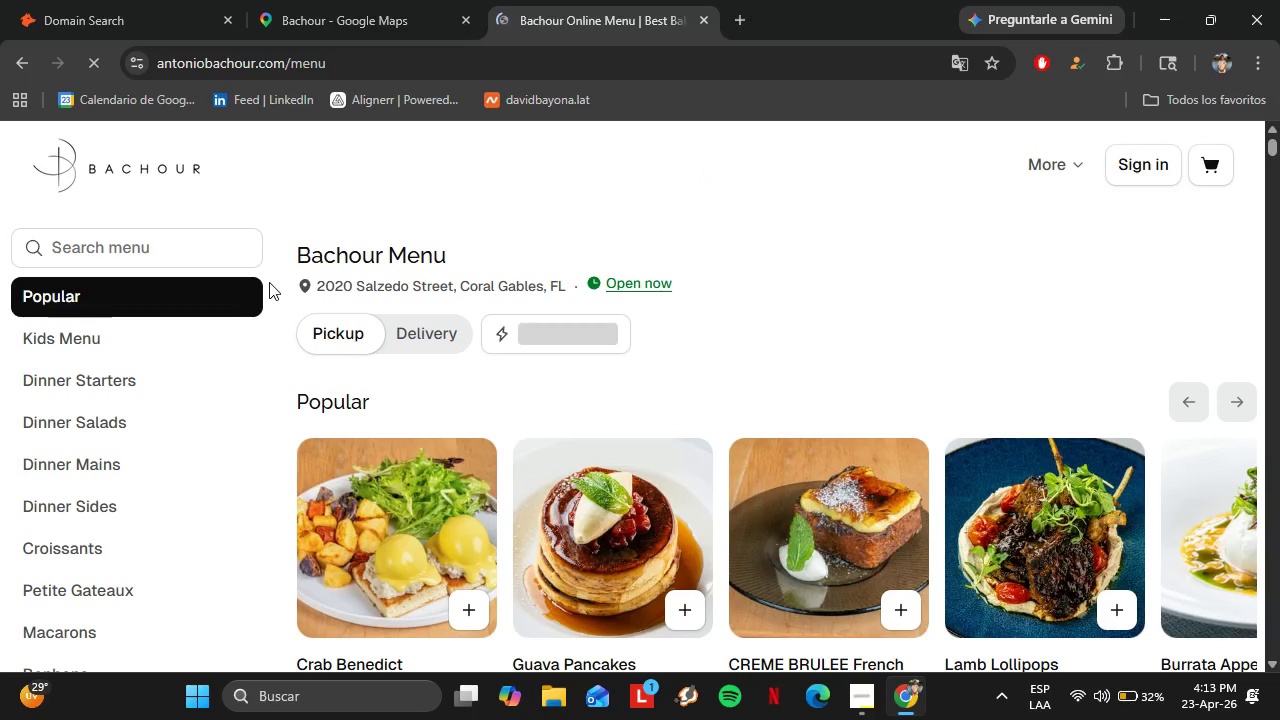 
scroll: coordinate [141, 372], scroll_direction: down, amount: 28.0
 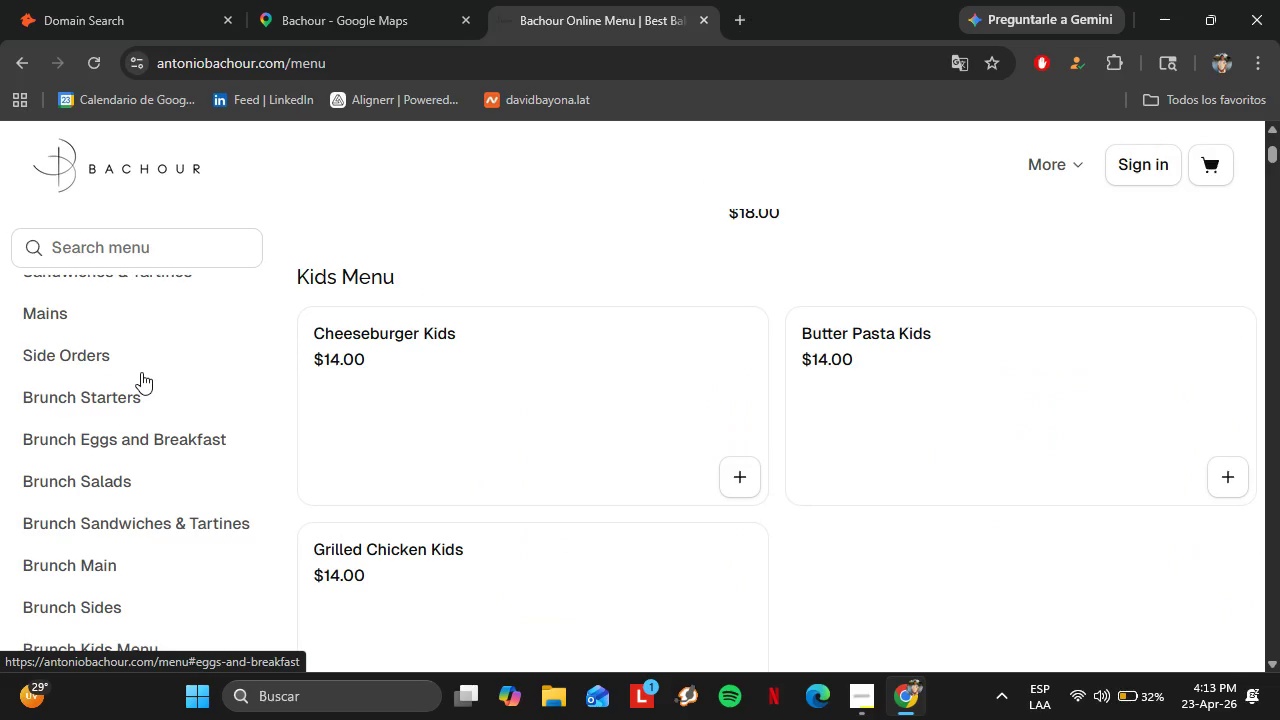 
scroll: coordinate [415, 243], scroll_direction: up, amount: 21.0
 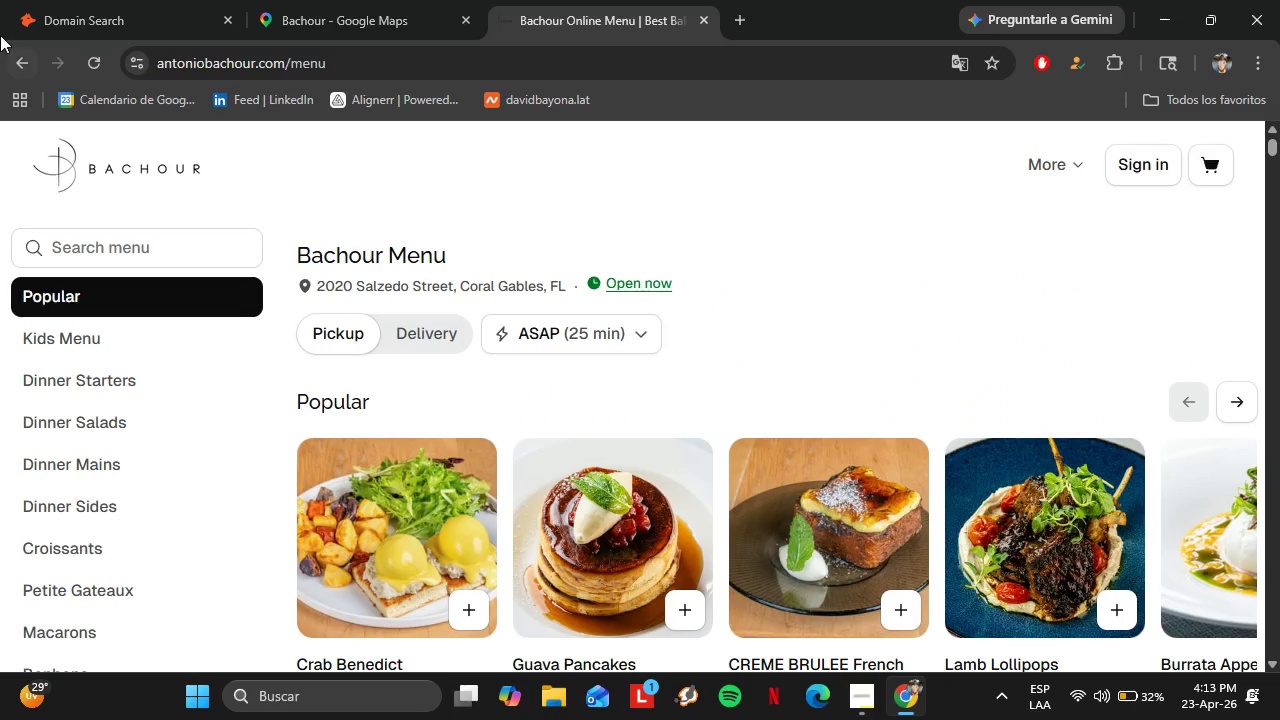 
left_click([19, 45])
 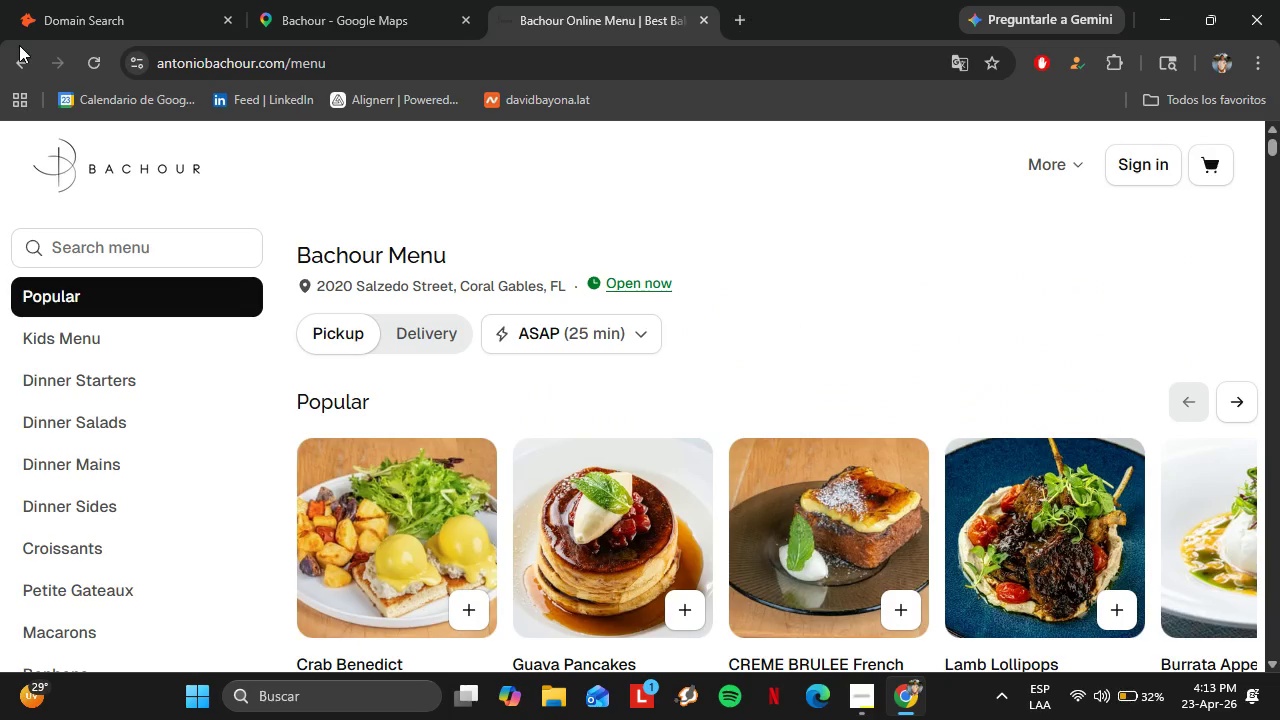 
left_click([14, 57])
 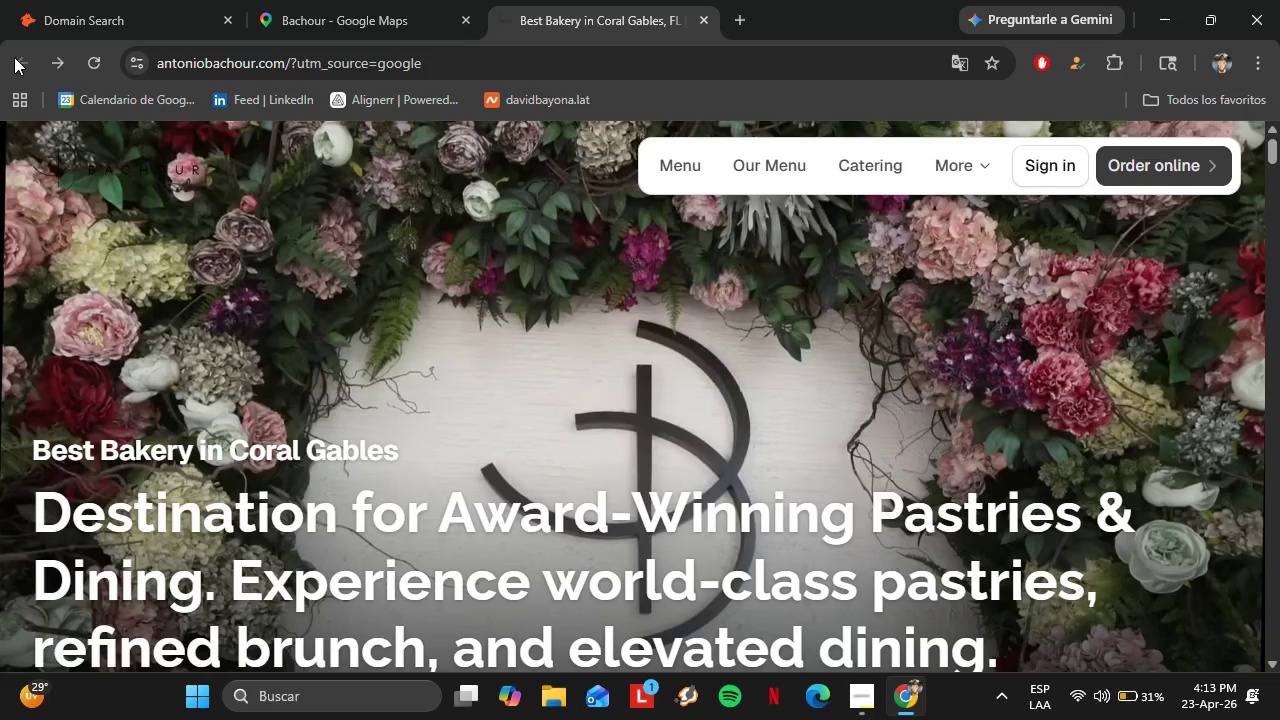 
left_click([750, 156])
 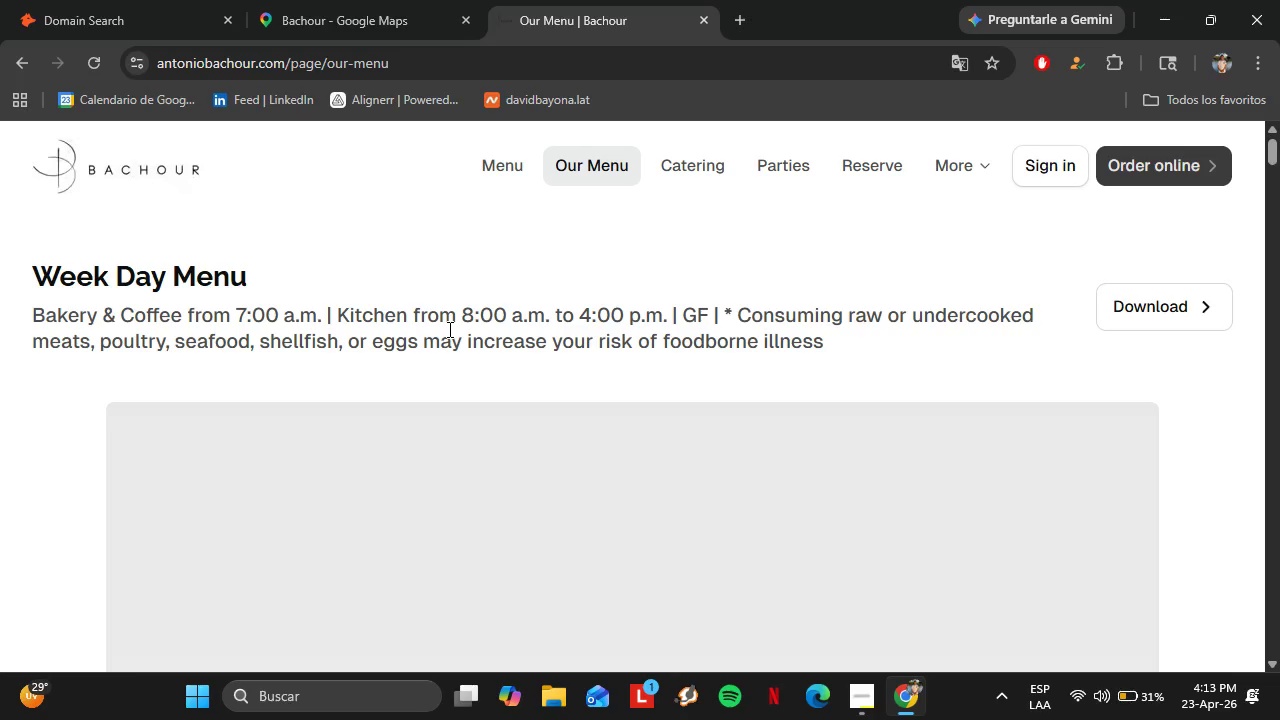 
wait(16.42)
 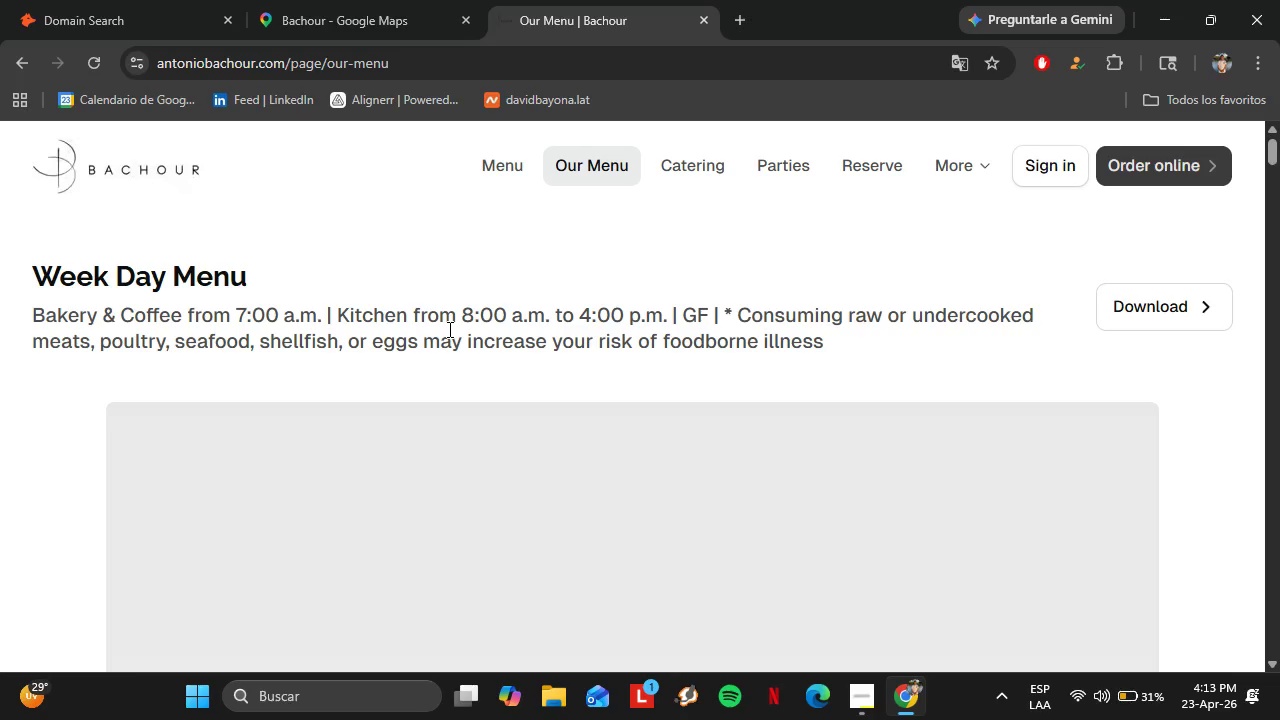 
scroll: coordinate [560, 329], scroll_direction: down, amount: 20.0
 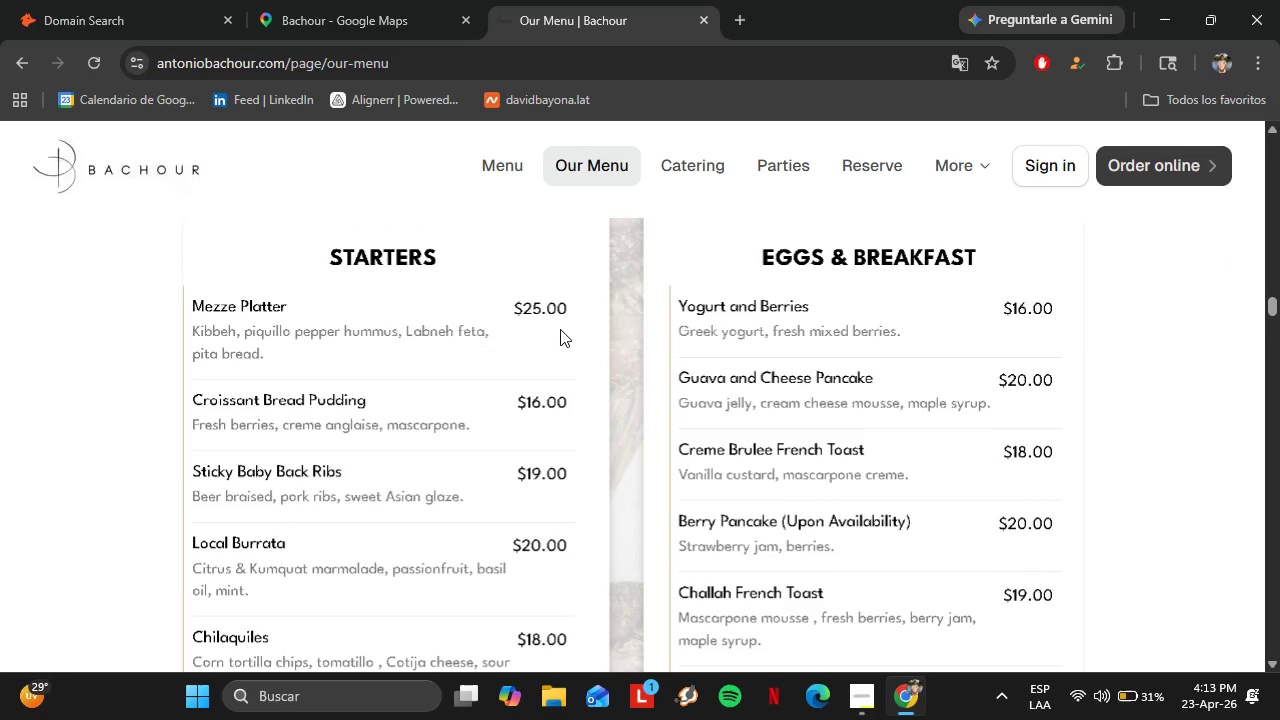 
scroll: coordinate [560, 329], scroll_direction: up, amount: 3.0
 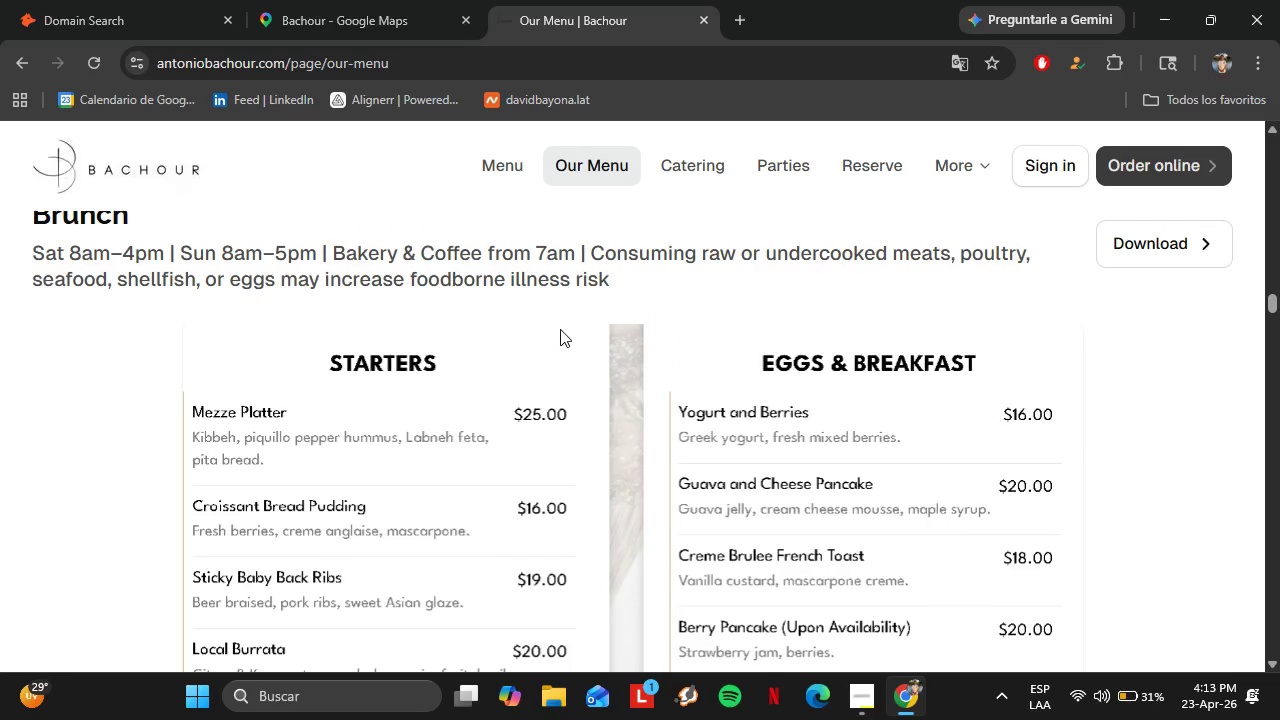 
scroll: coordinate [627, 359], scroll_direction: down, amount: 59.0
 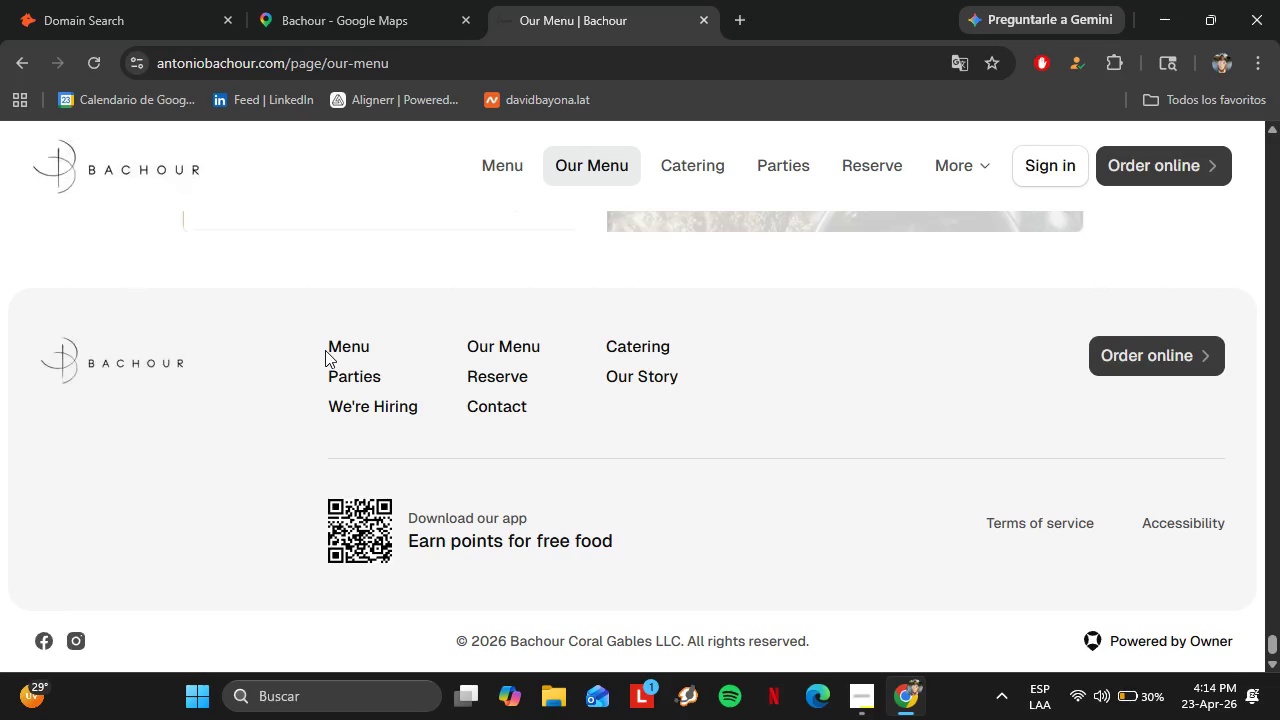 
left_click([337, 349])
 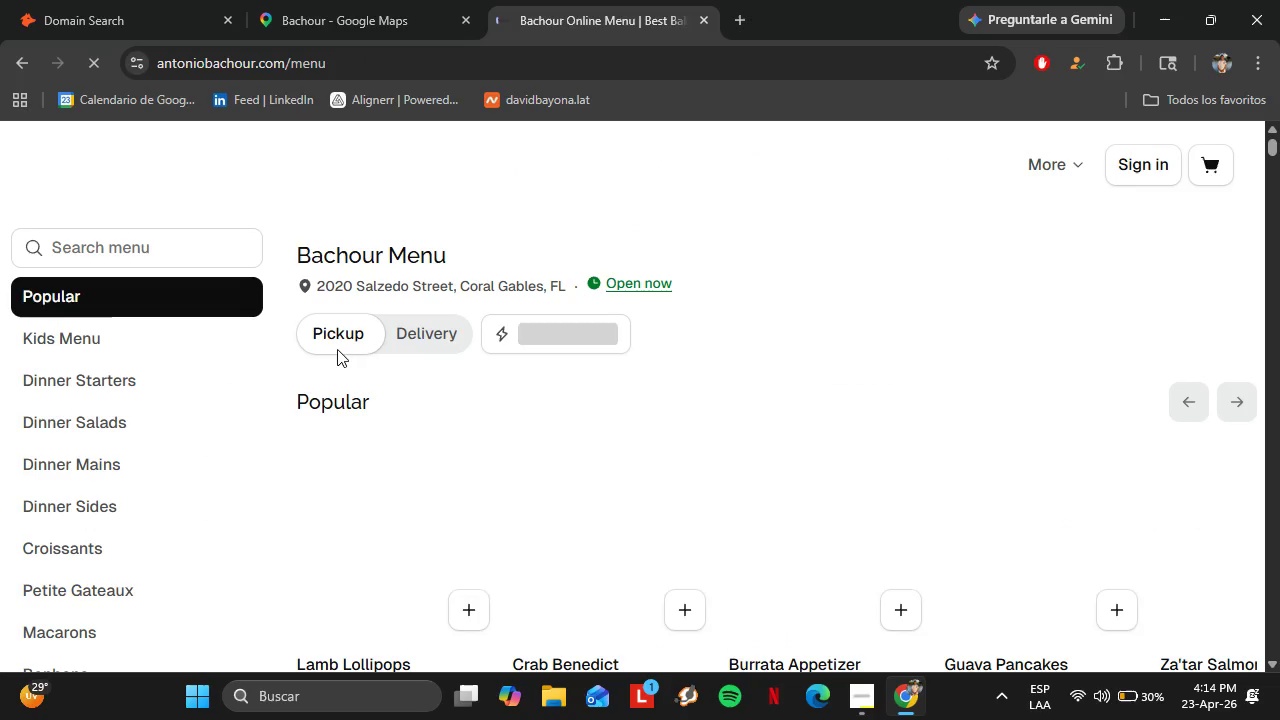 
scroll: coordinate [482, 421], scroll_direction: down, amount: 4.0
 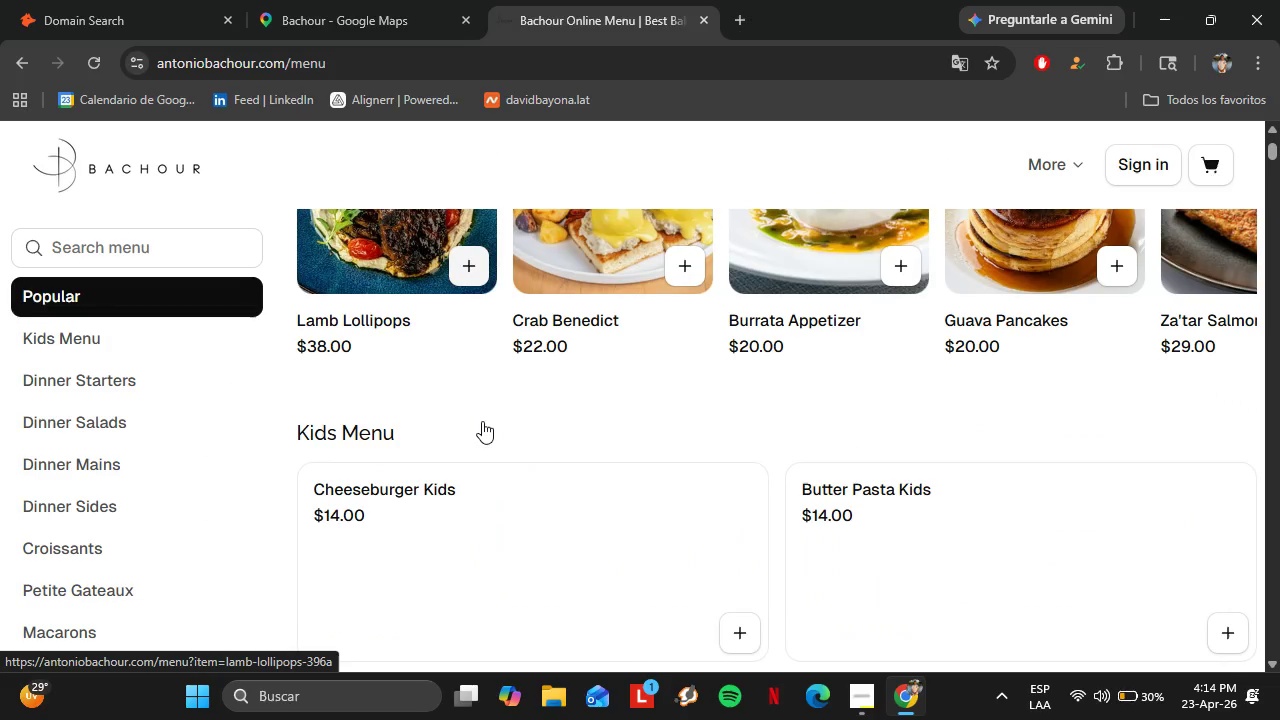 
scroll: coordinate [192, 371], scroll_direction: none, amount: 0.0
 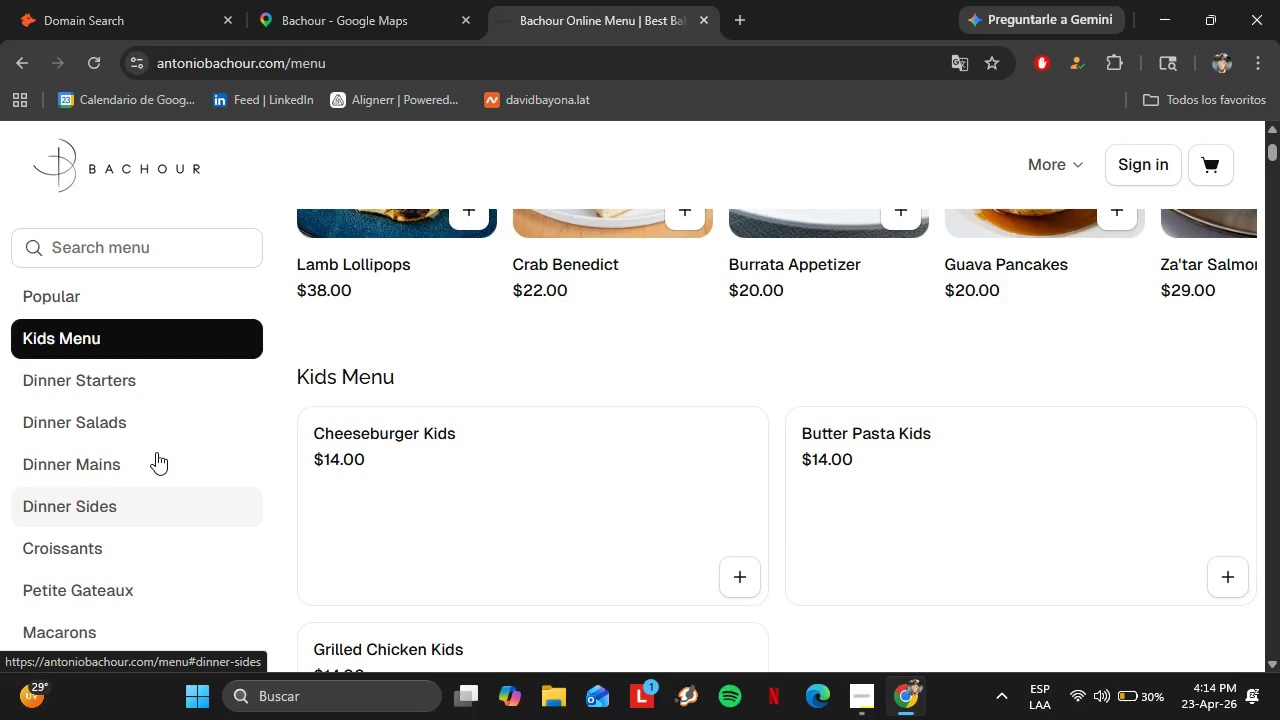 
scroll: coordinate [100, 496], scroll_direction: down, amount: 93.0
 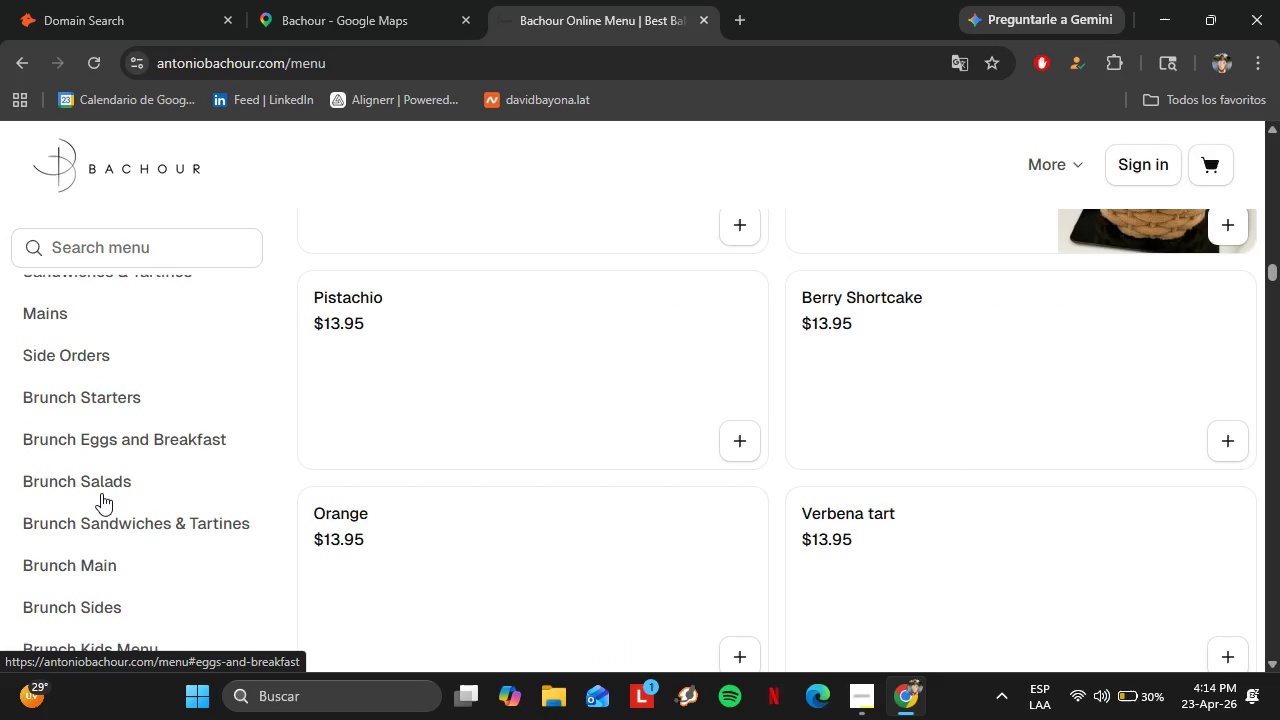 
mouse_move([124, 476])
 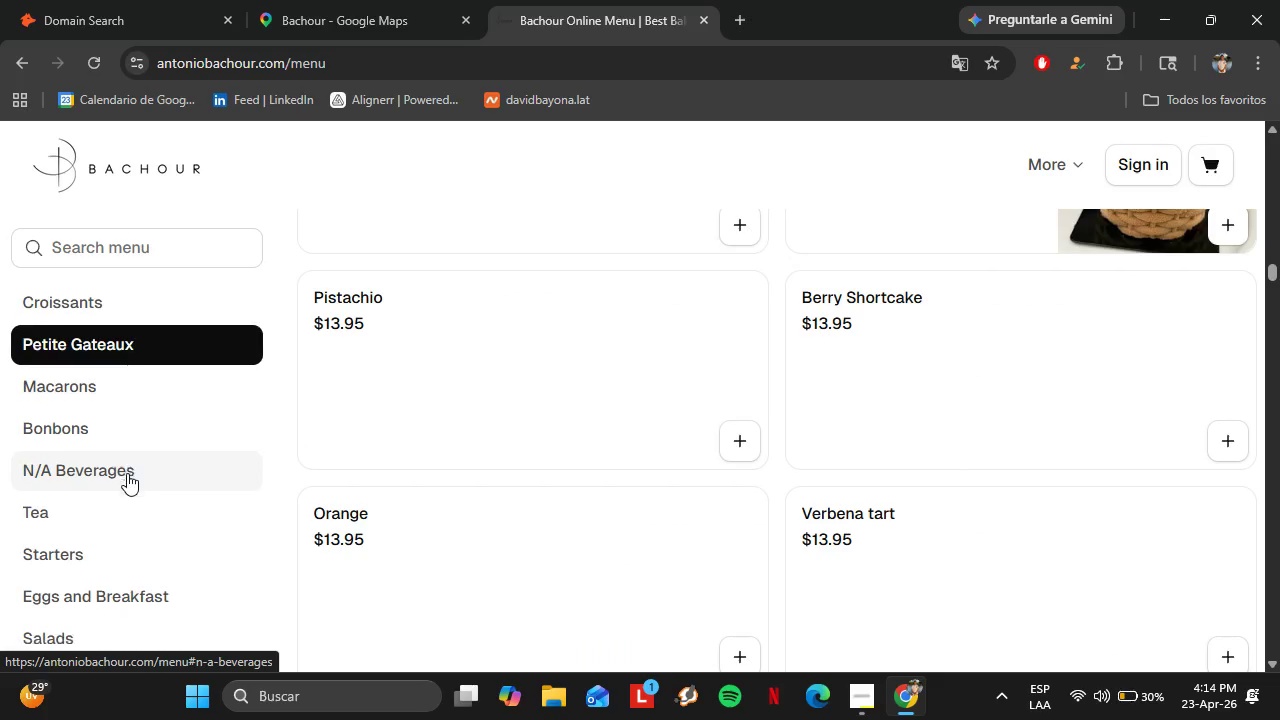 
scroll: coordinate [127, 470], scroll_direction: down, amount: 13.0
 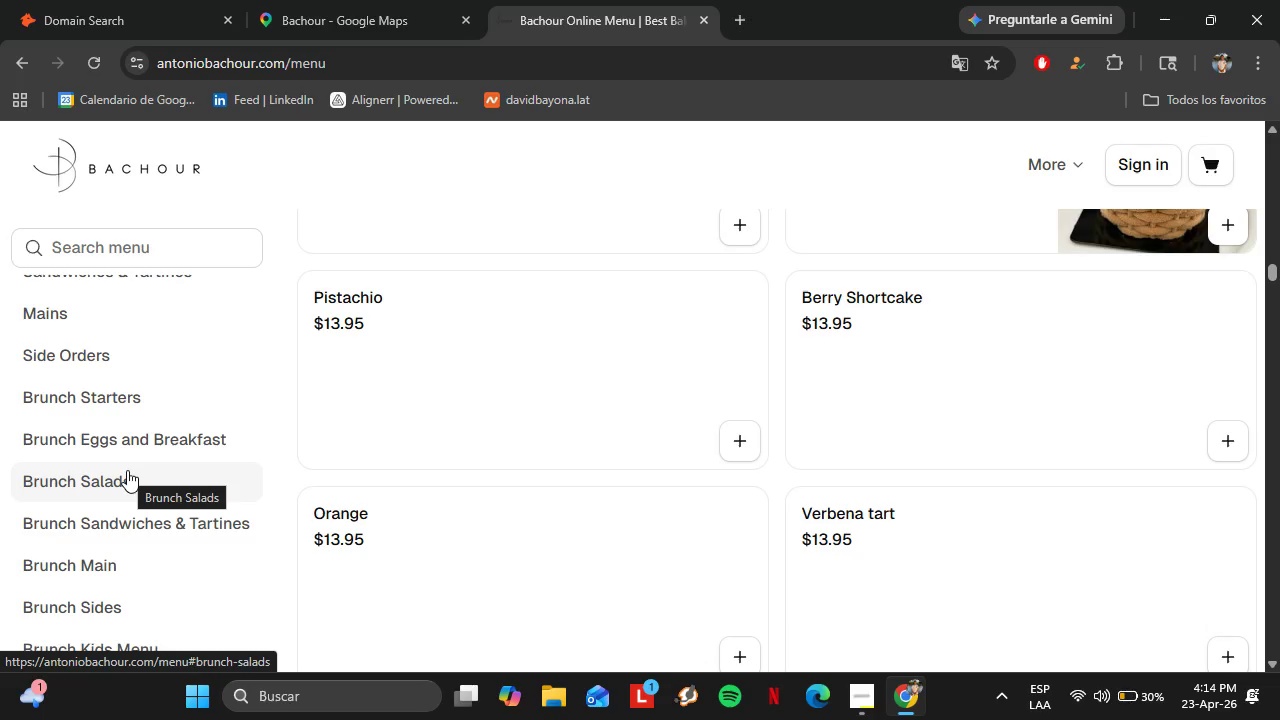 
wait(10.39)
 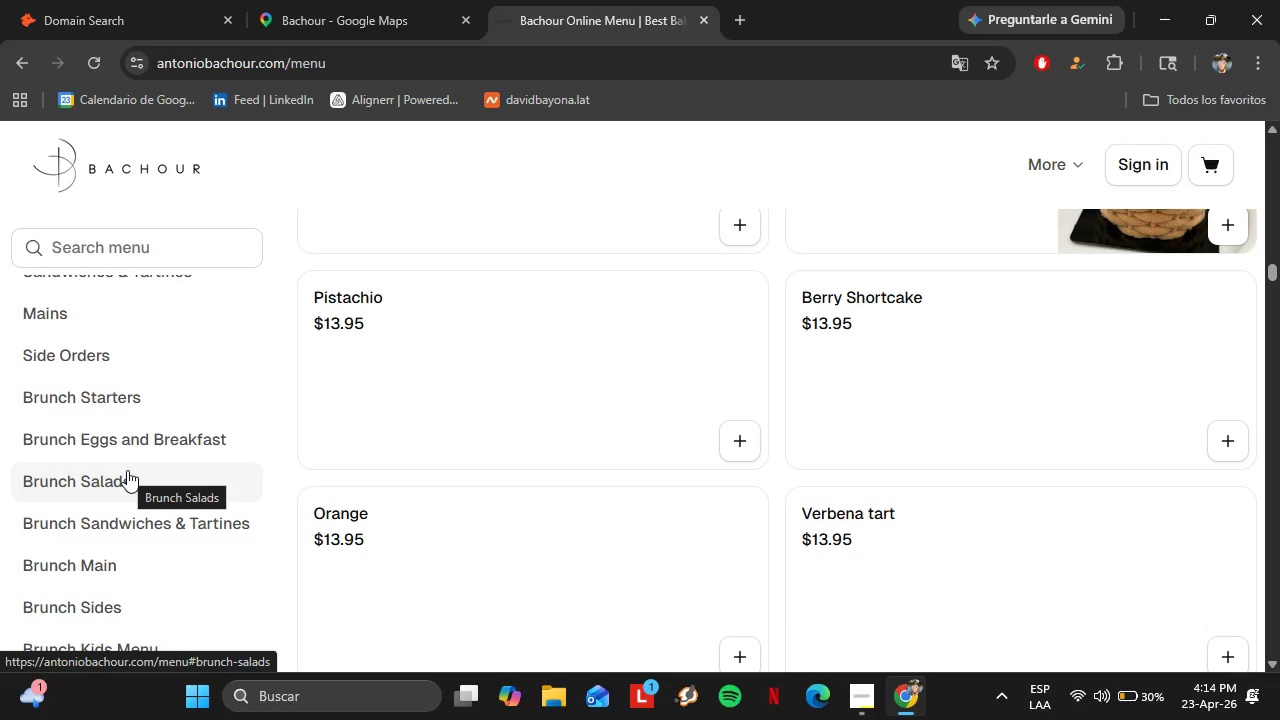 
left_click([147, 24])
 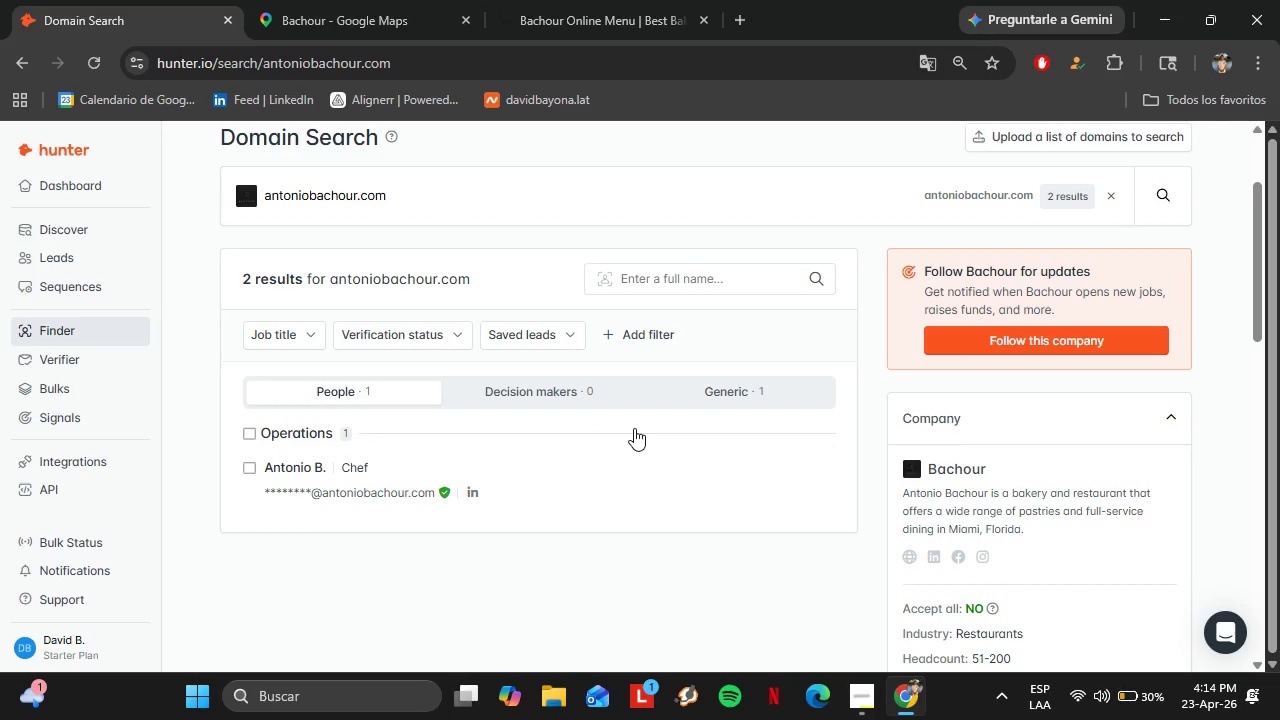 
left_click([768, 472])
 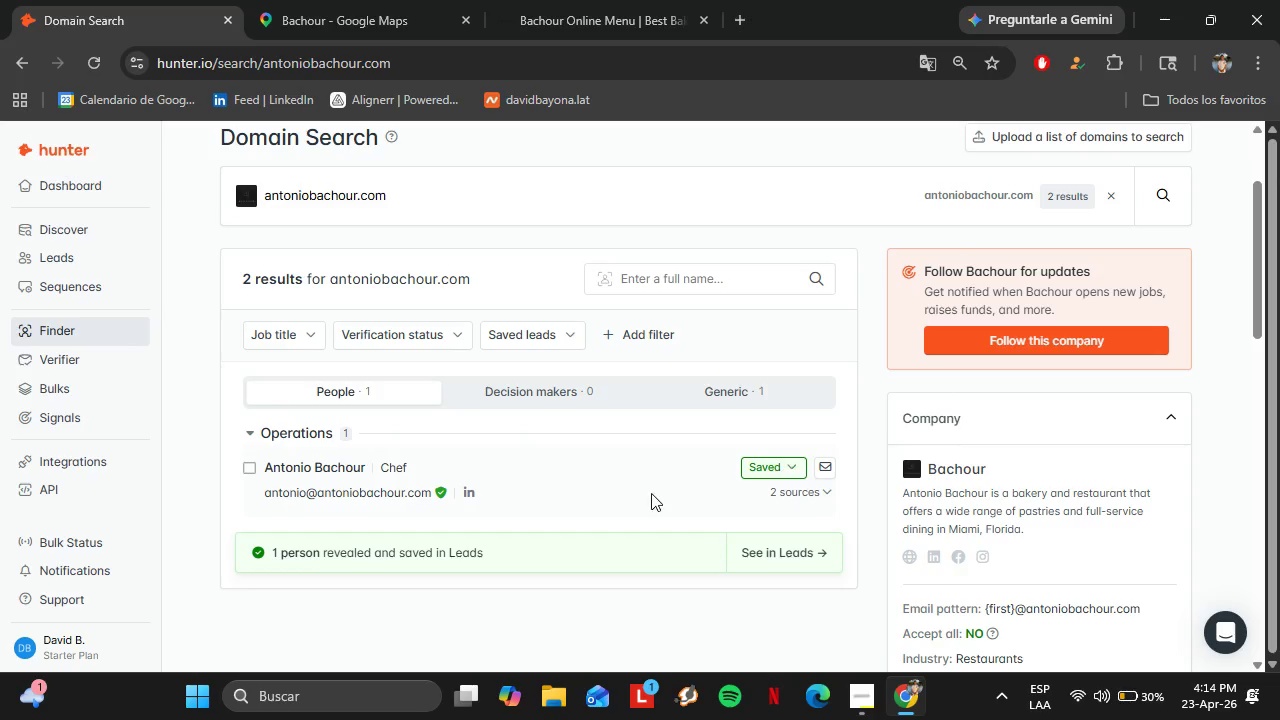 
left_click([785, 468])
 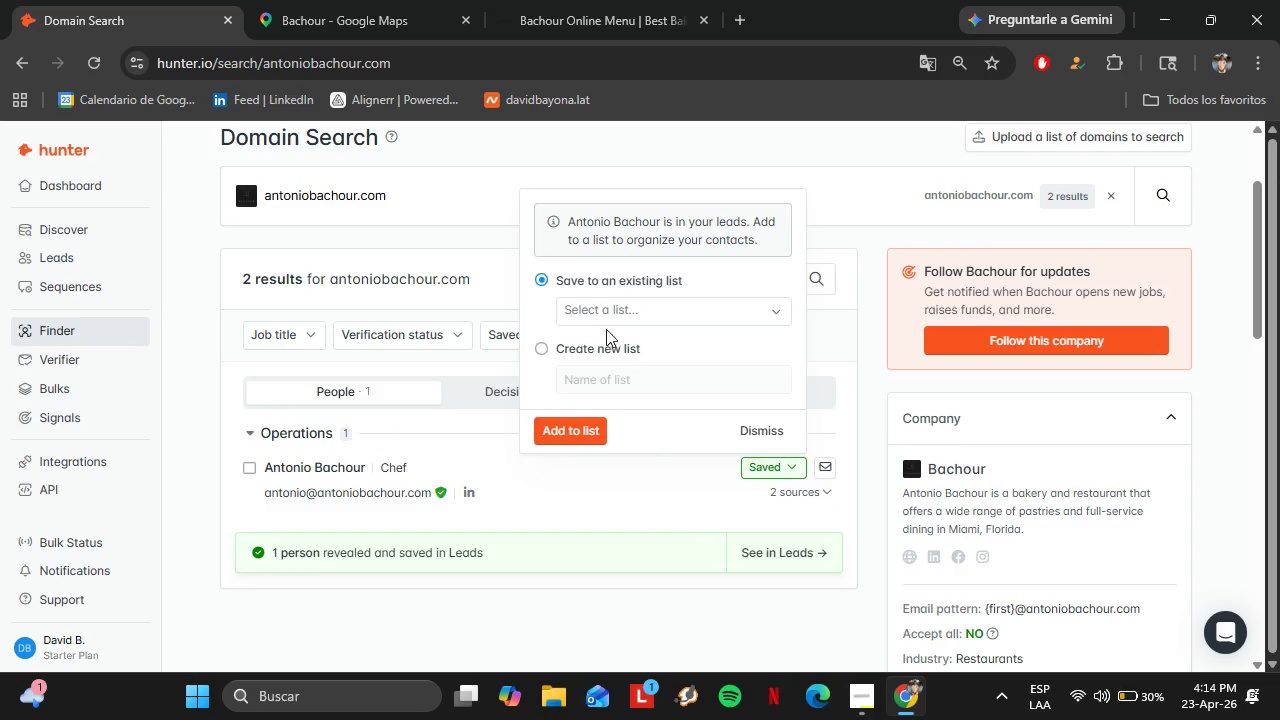 
left_click([602, 316])
 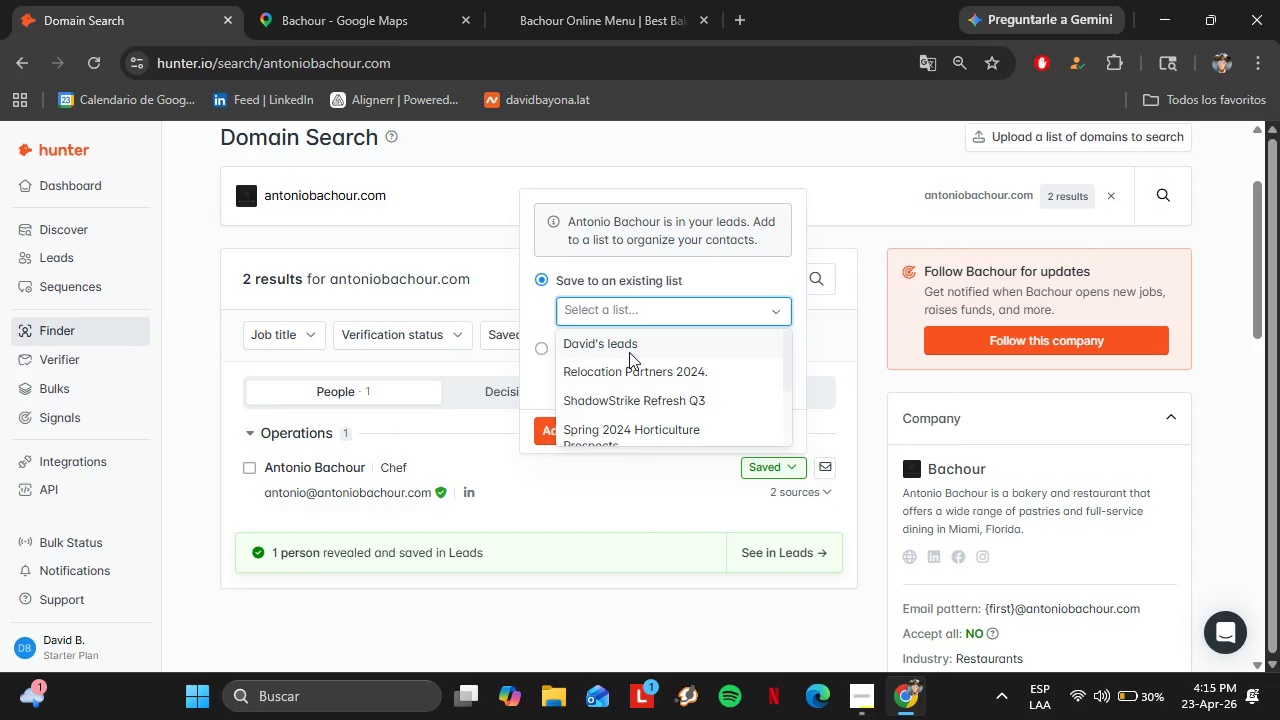 
scroll: coordinate [637, 402], scroll_direction: down, amount: 7.0
 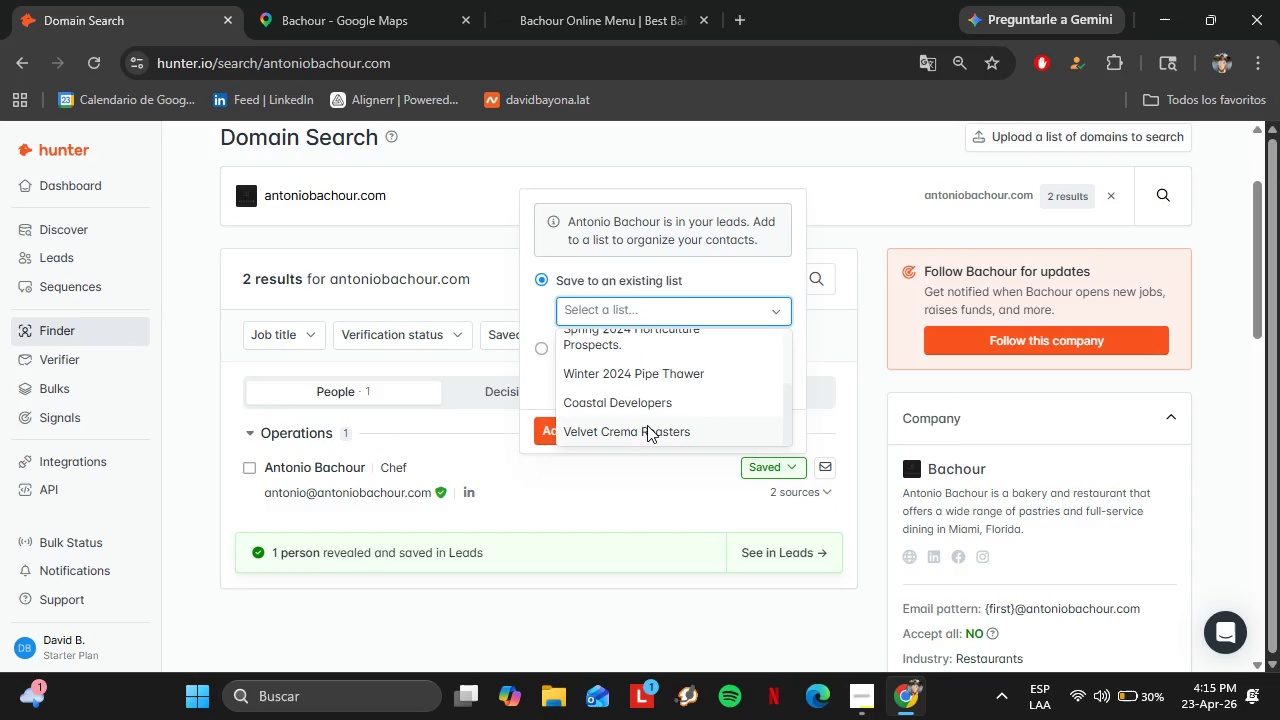 
left_click([647, 425])
 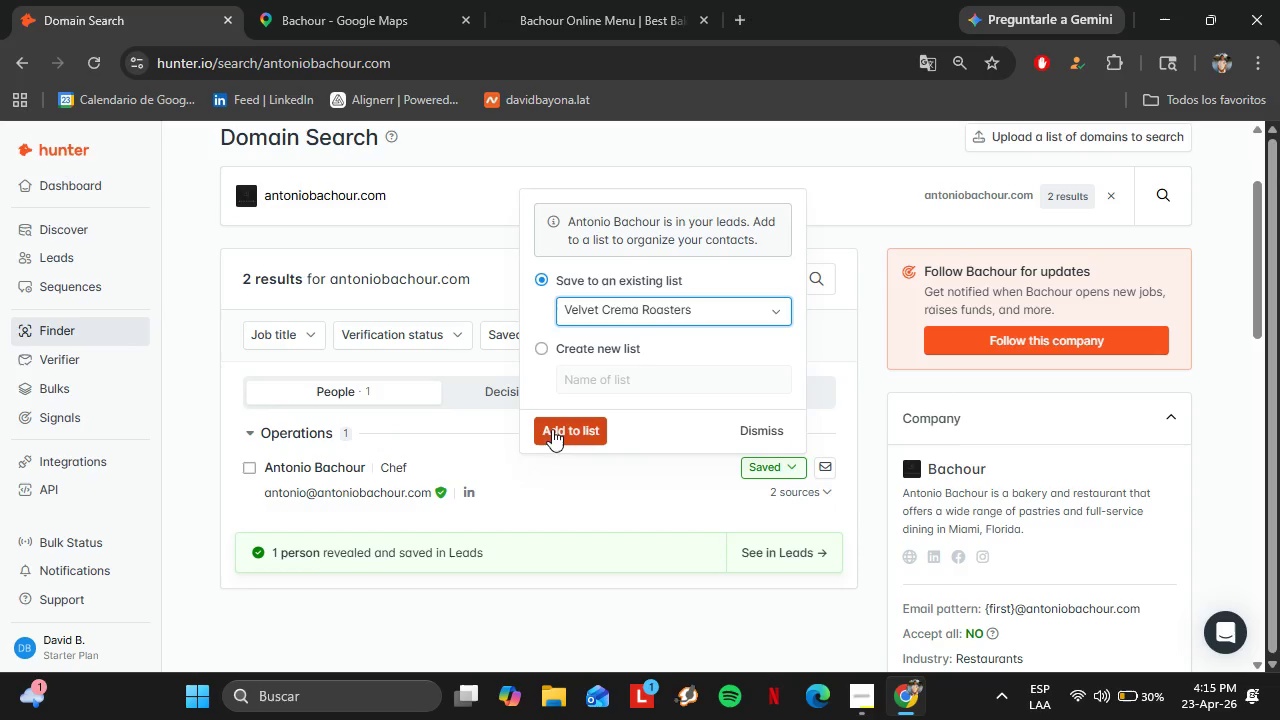 
left_click([552, 428])
 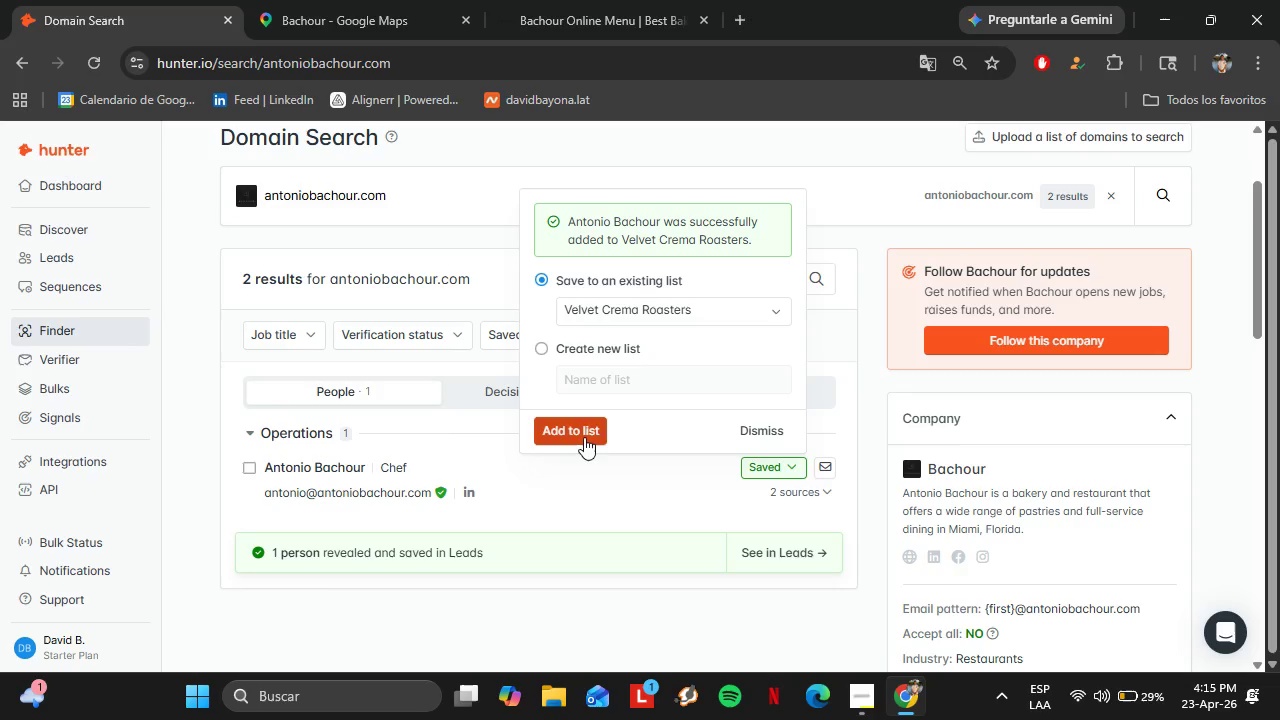 
wait(5.7)
 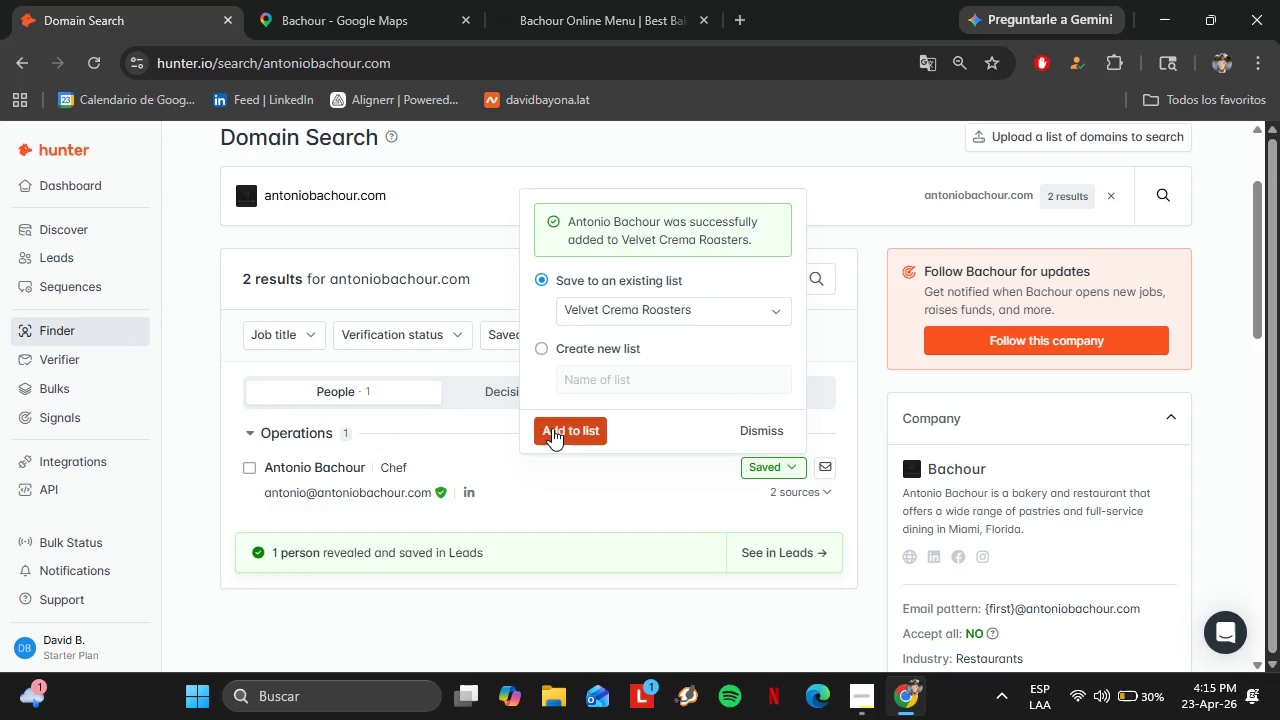 
left_click([814, 542])
 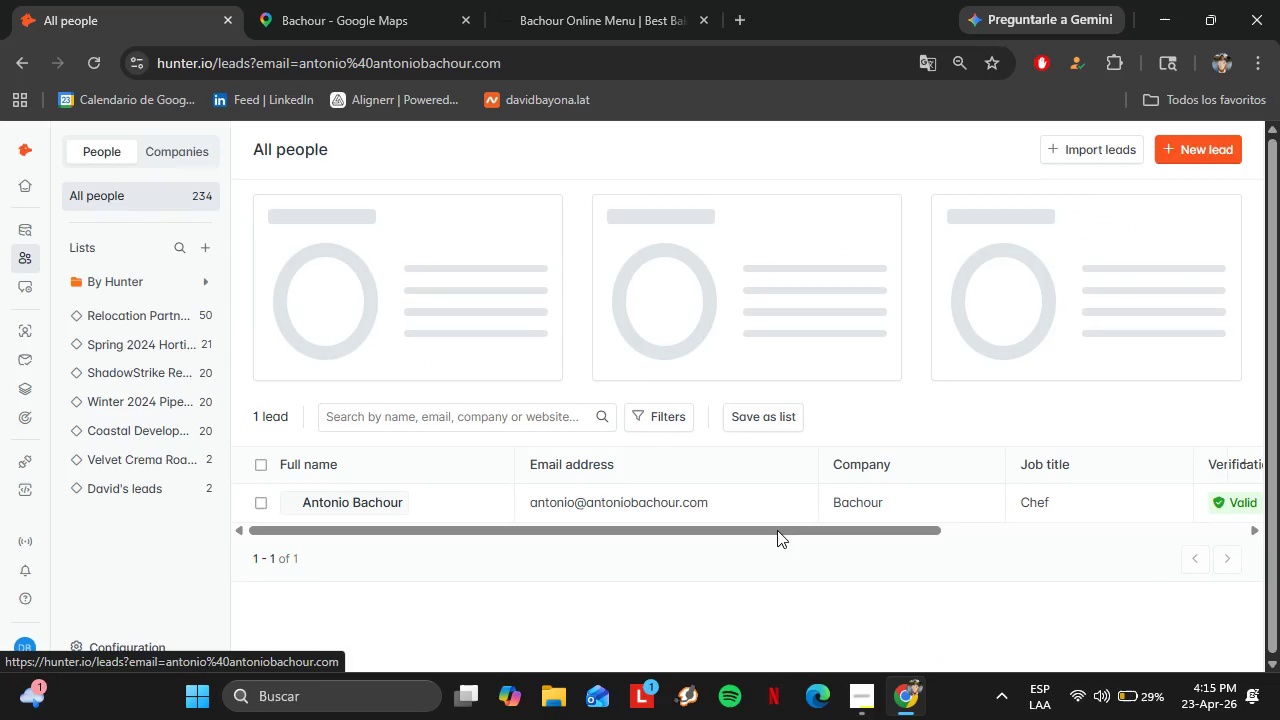 
left_click_drag(start_coordinate=[663, 529], to_coordinate=[801, 541])
 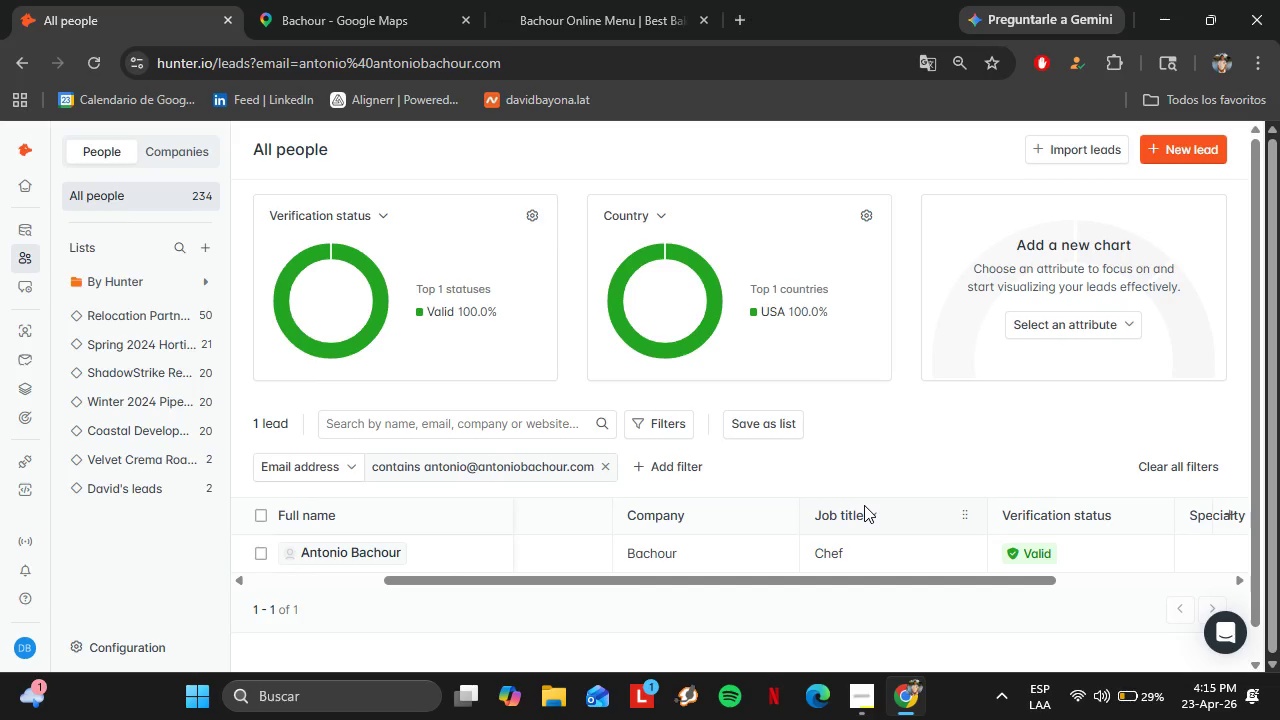 
wait(7.38)
 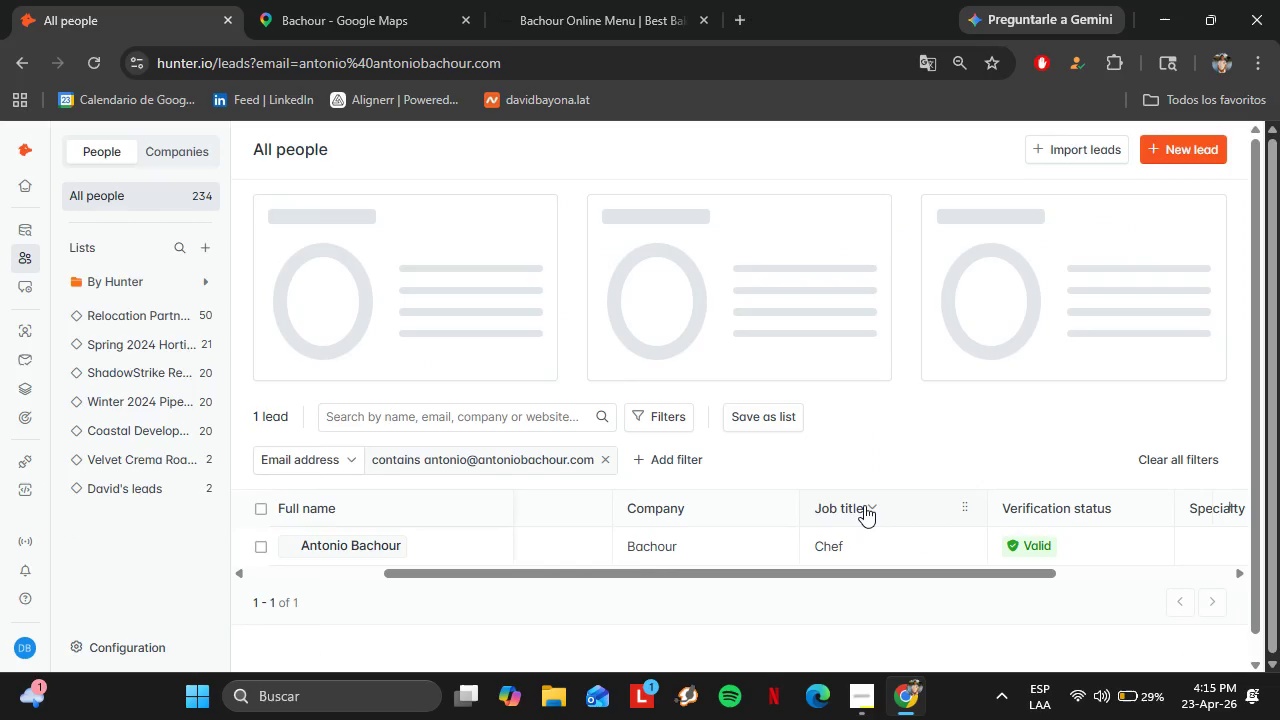 
scroll: coordinate [865, 507], scroll_direction: up, amount: 1.0
 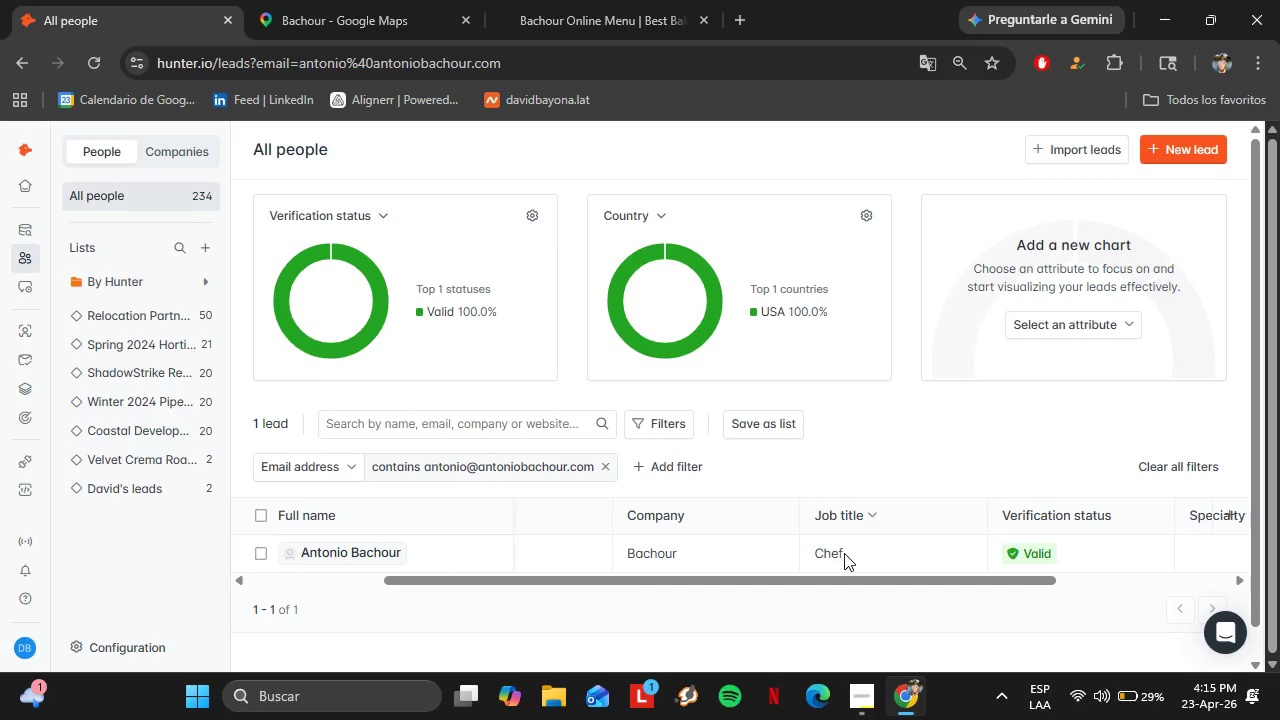 
double_click([844, 553])
 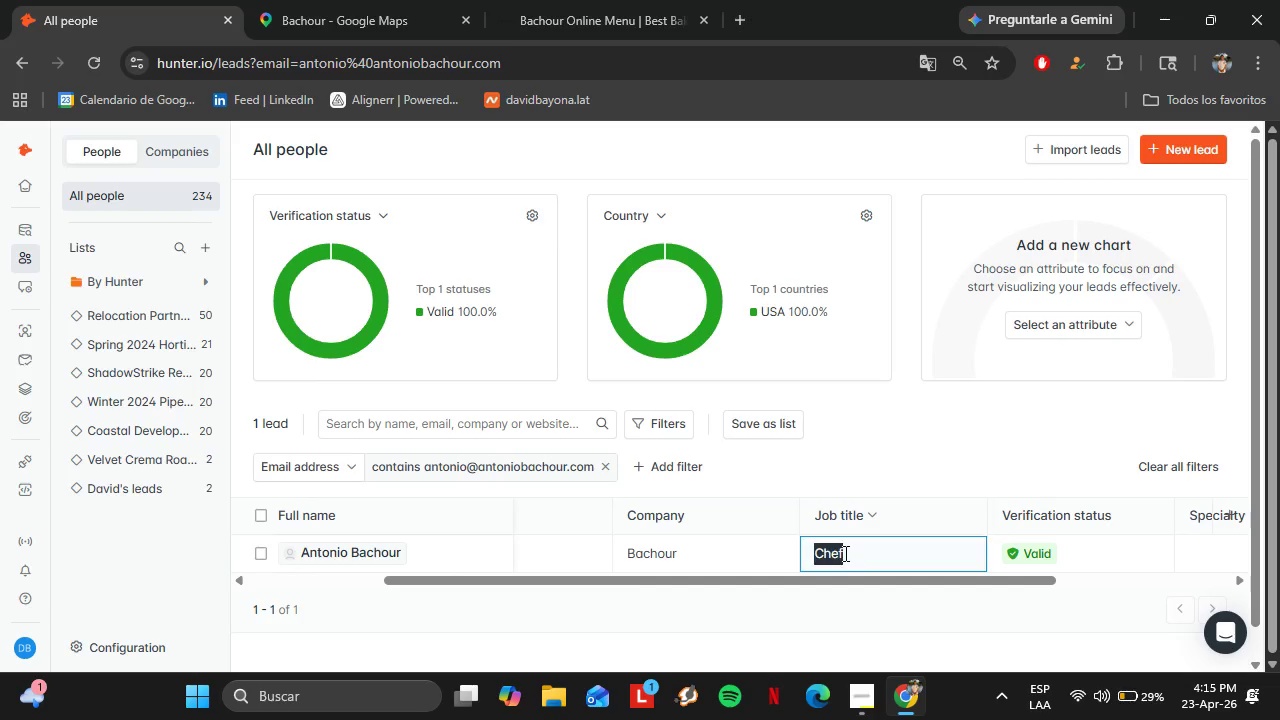 
triple_click([844, 553])
 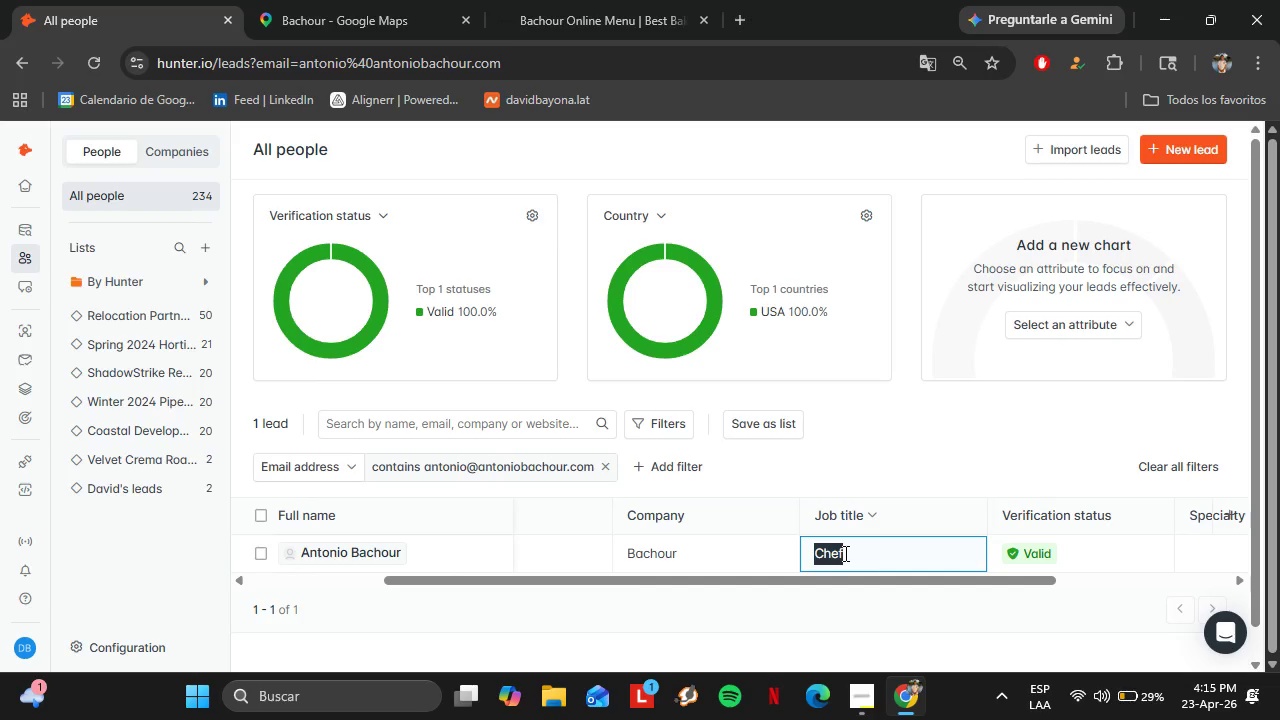 
triple_click([844, 553])
 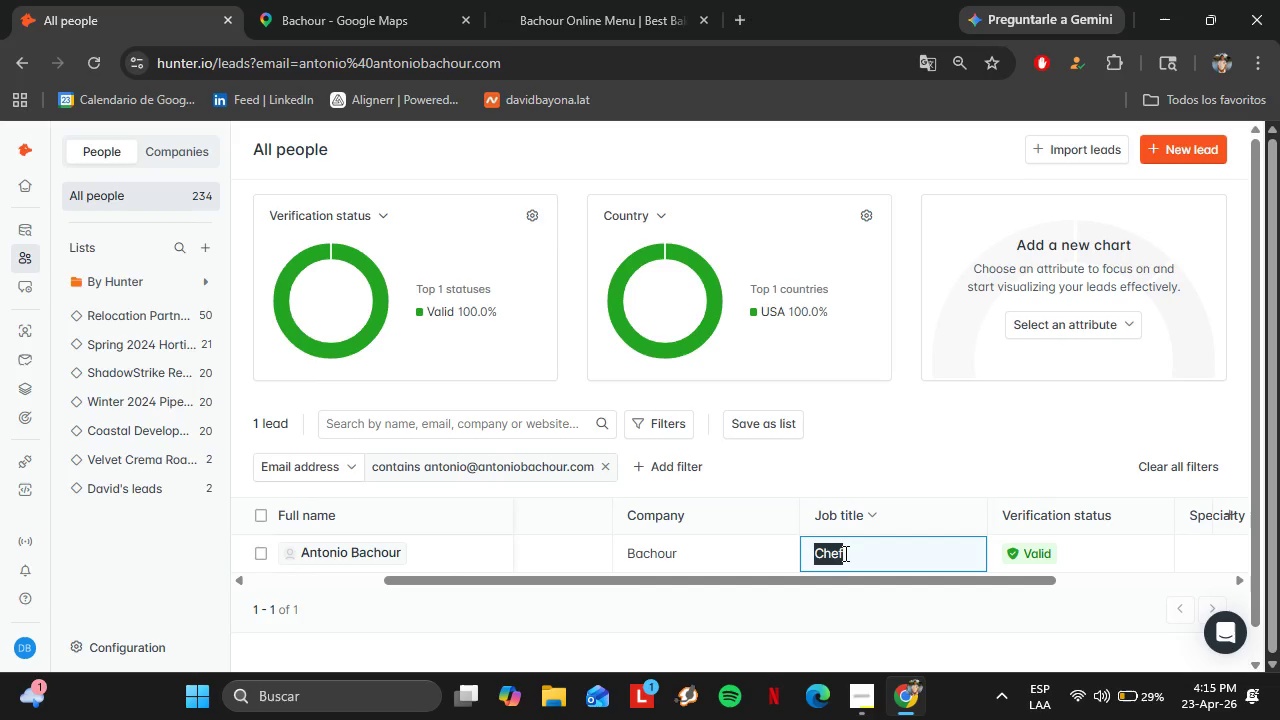 
type(Owner)
 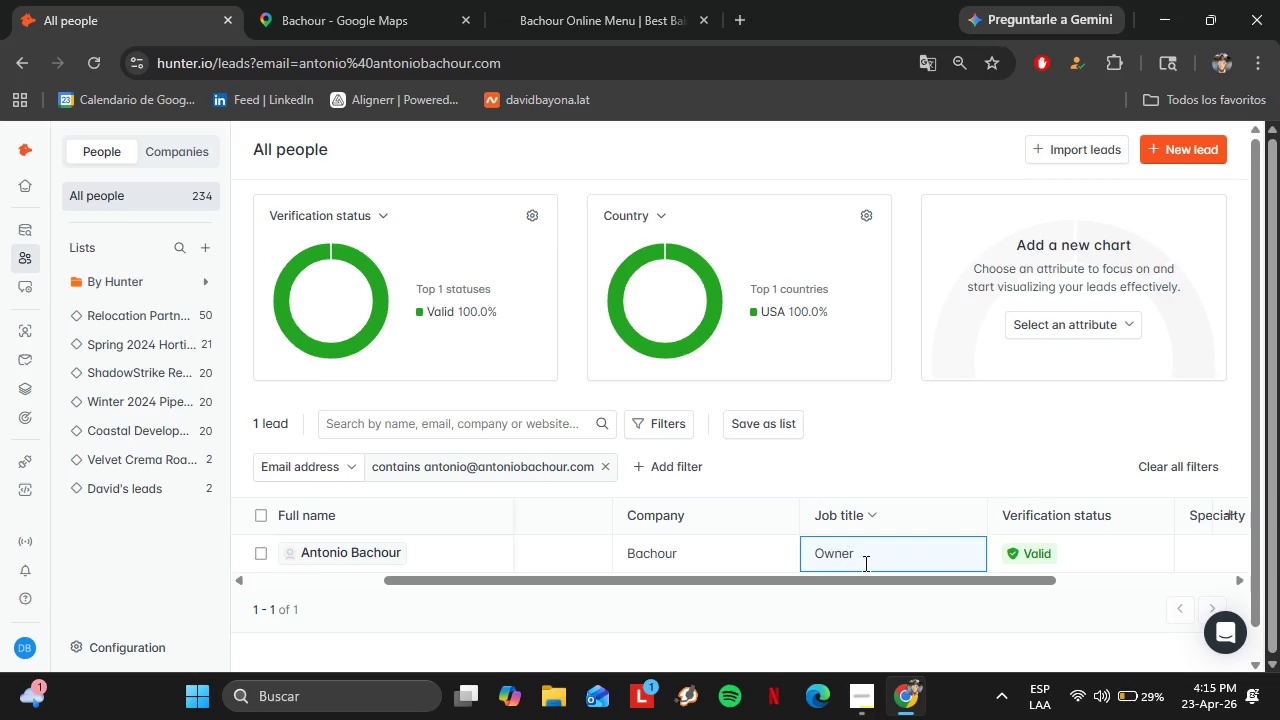 
left_click([920, 619])
 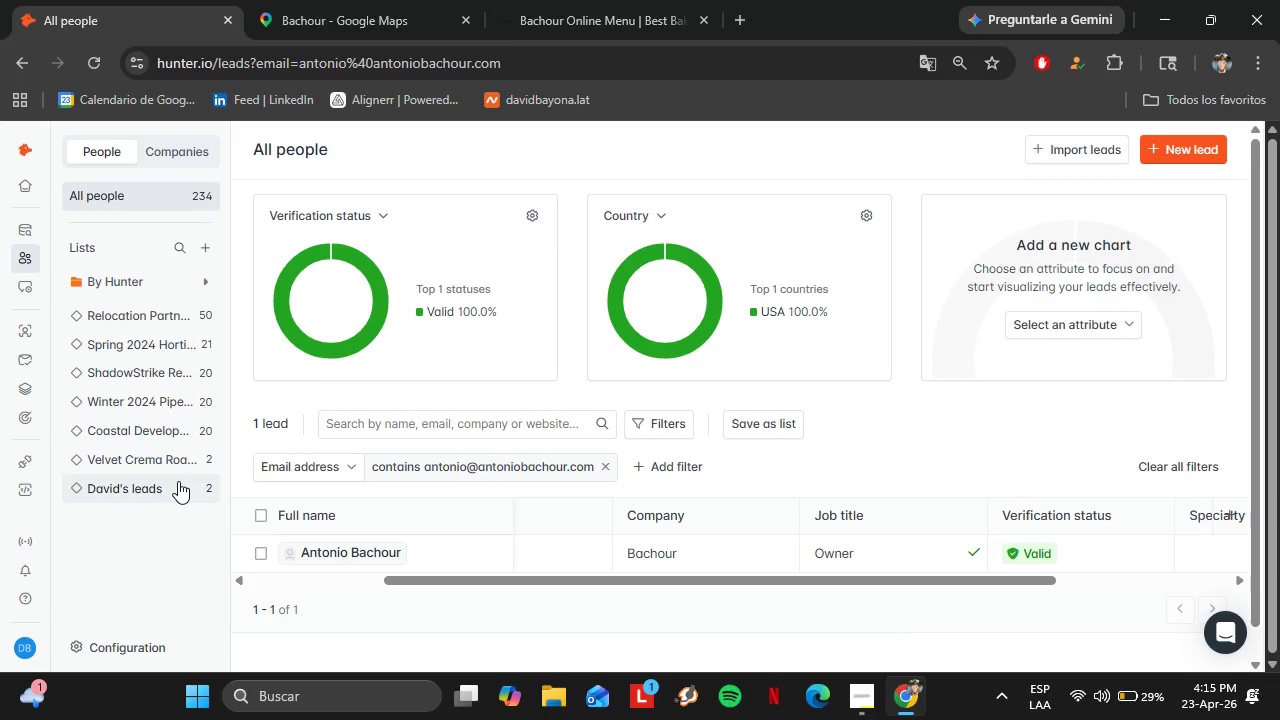 
left_click([171, 469])
 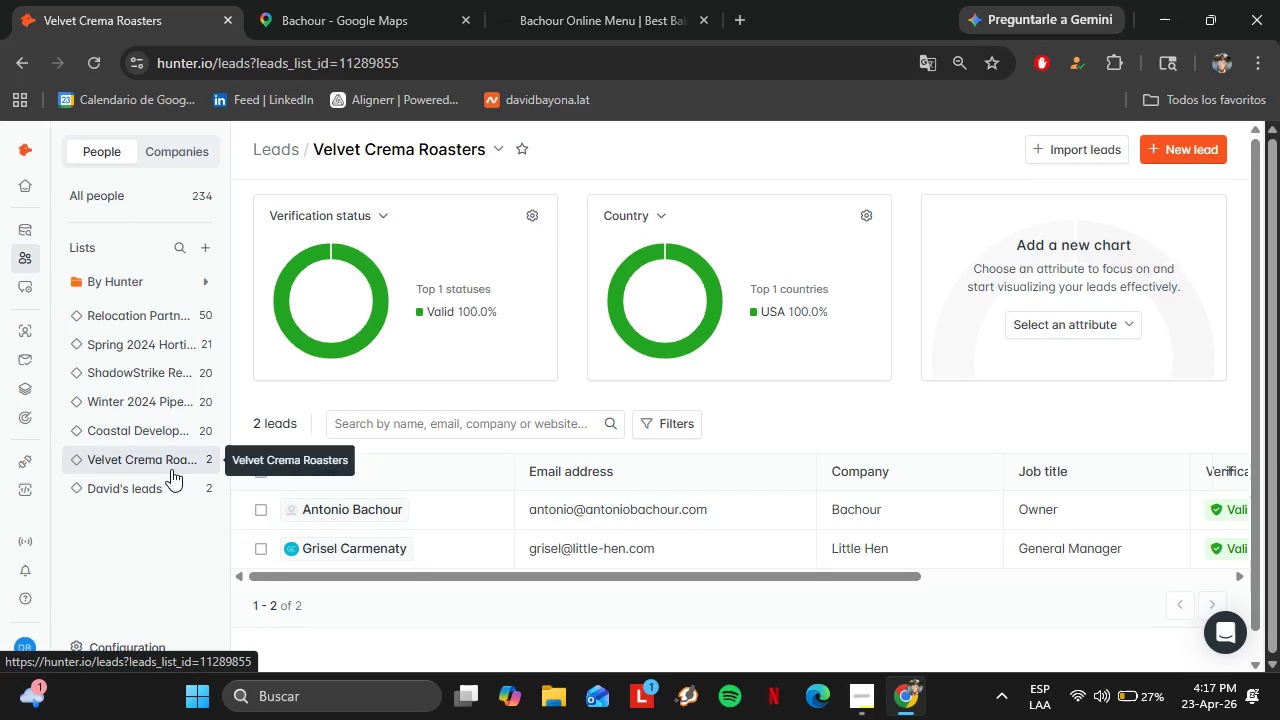 
wait(128.2)
 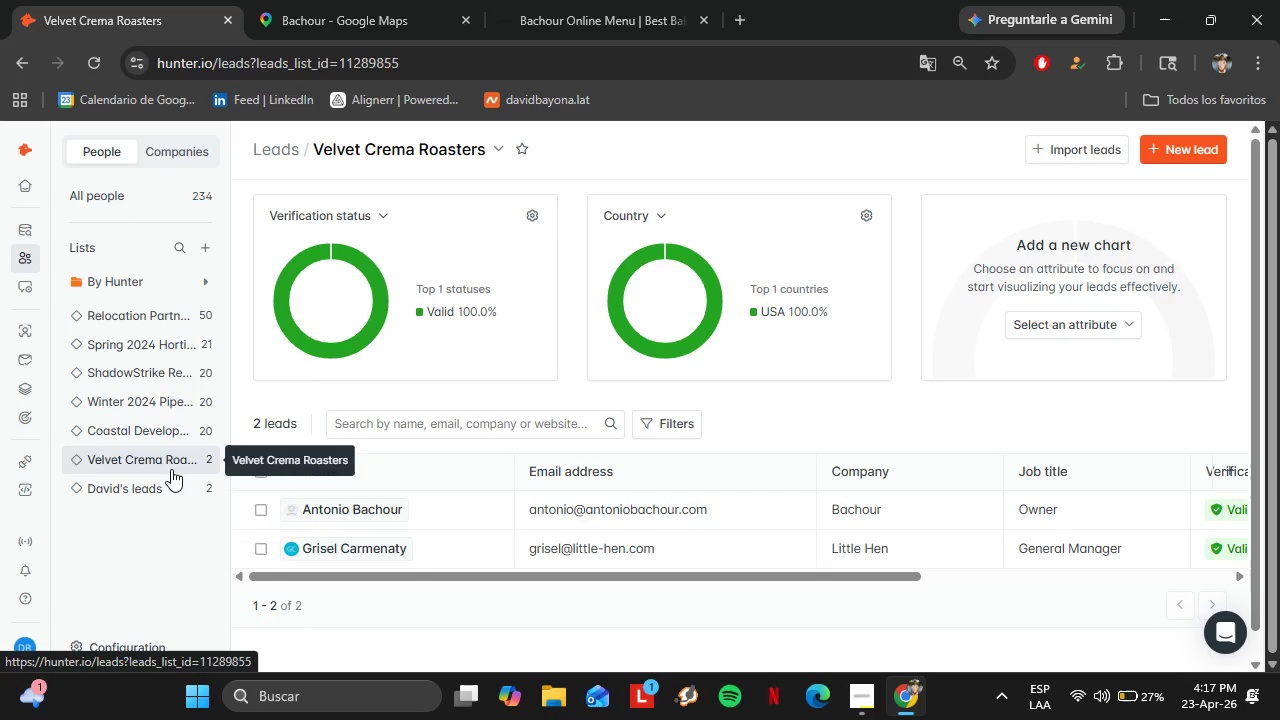 
left_click_drag(start_coordinate=[823, 579], to_coordinate=[1157, 557])
 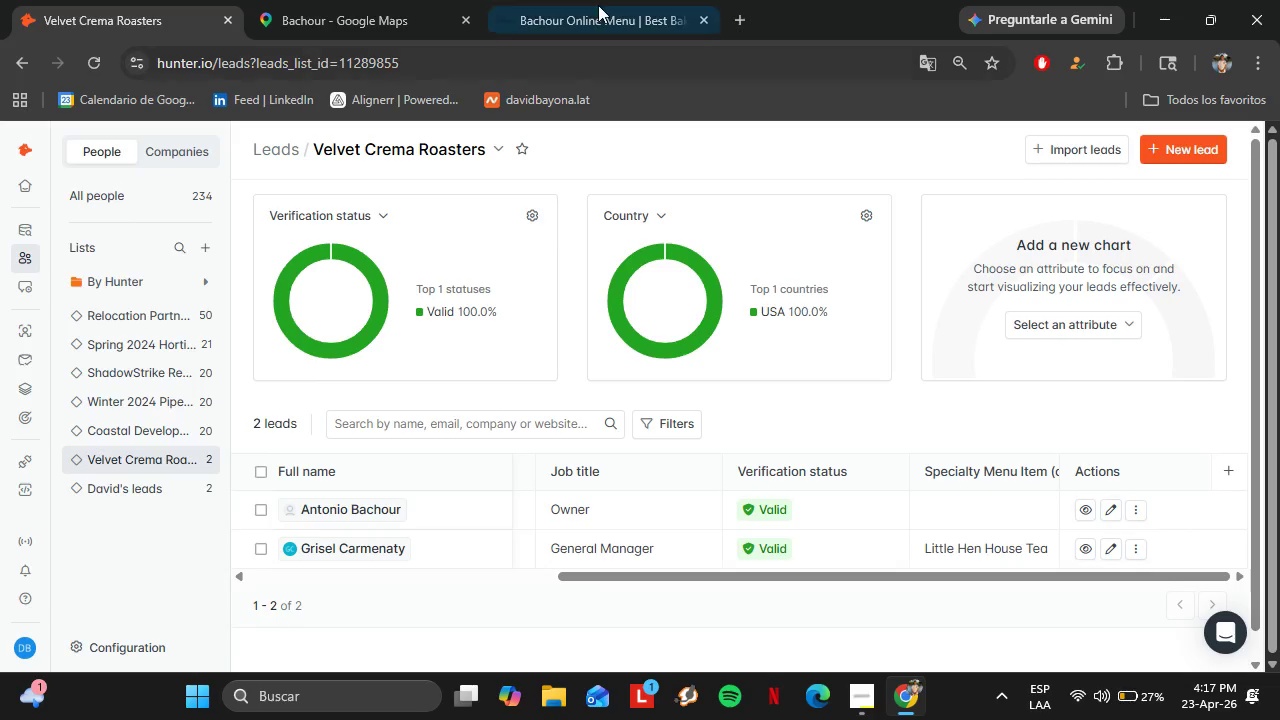 
left_click([598, 0])
 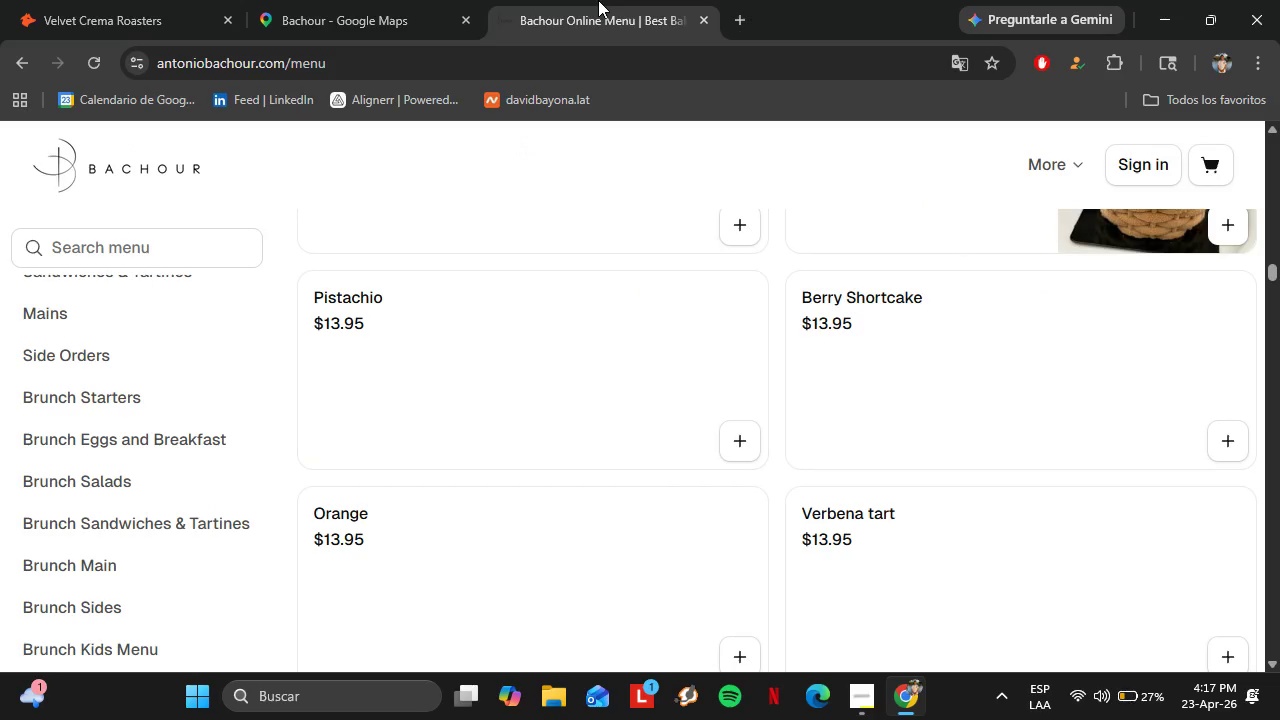 
scroll: coordinate [506, 468], scroll_direction: down, amount: 17.0
 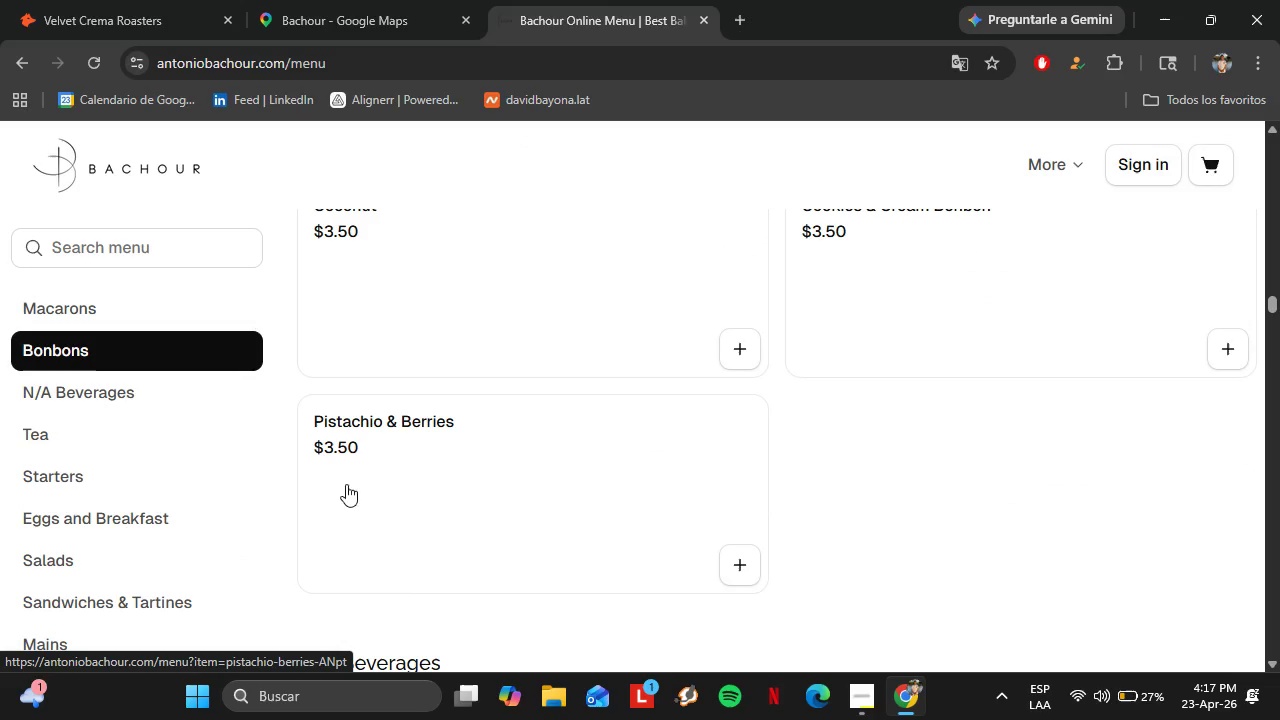 
scroll: coordinate [128, 448], scroll_direction: up, amount: 11.0
 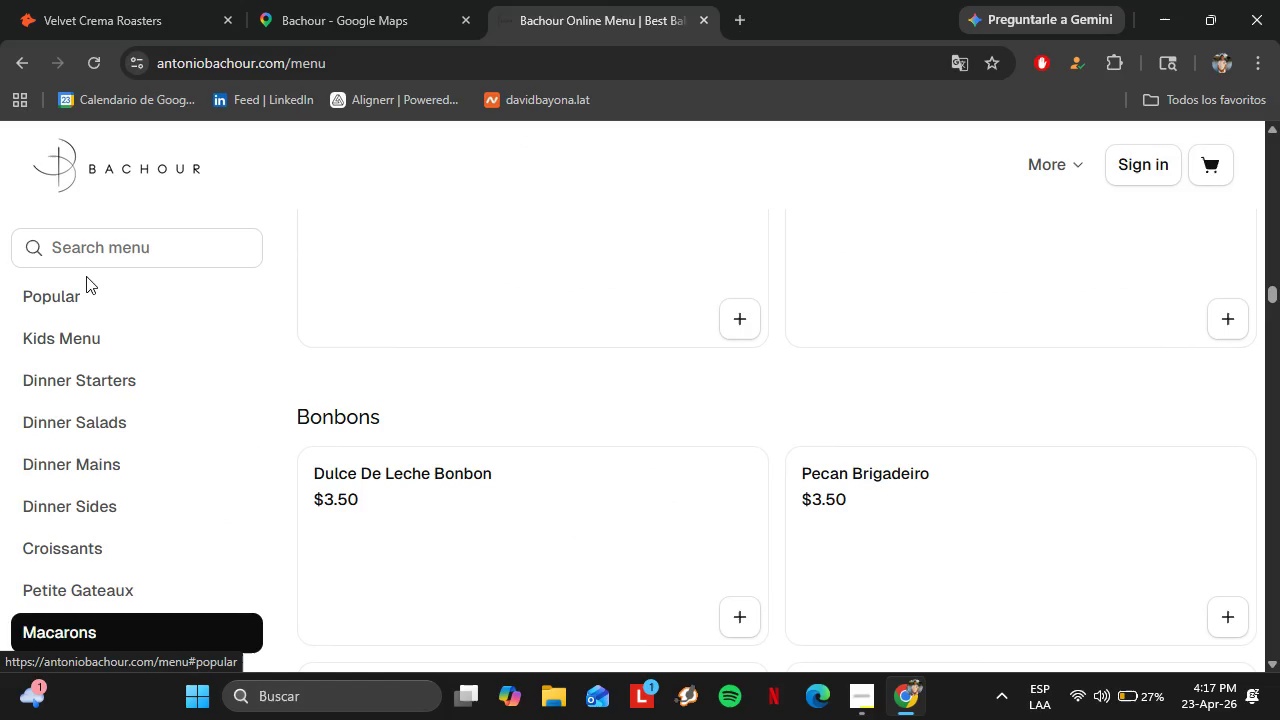 
left_click([93, 285])
 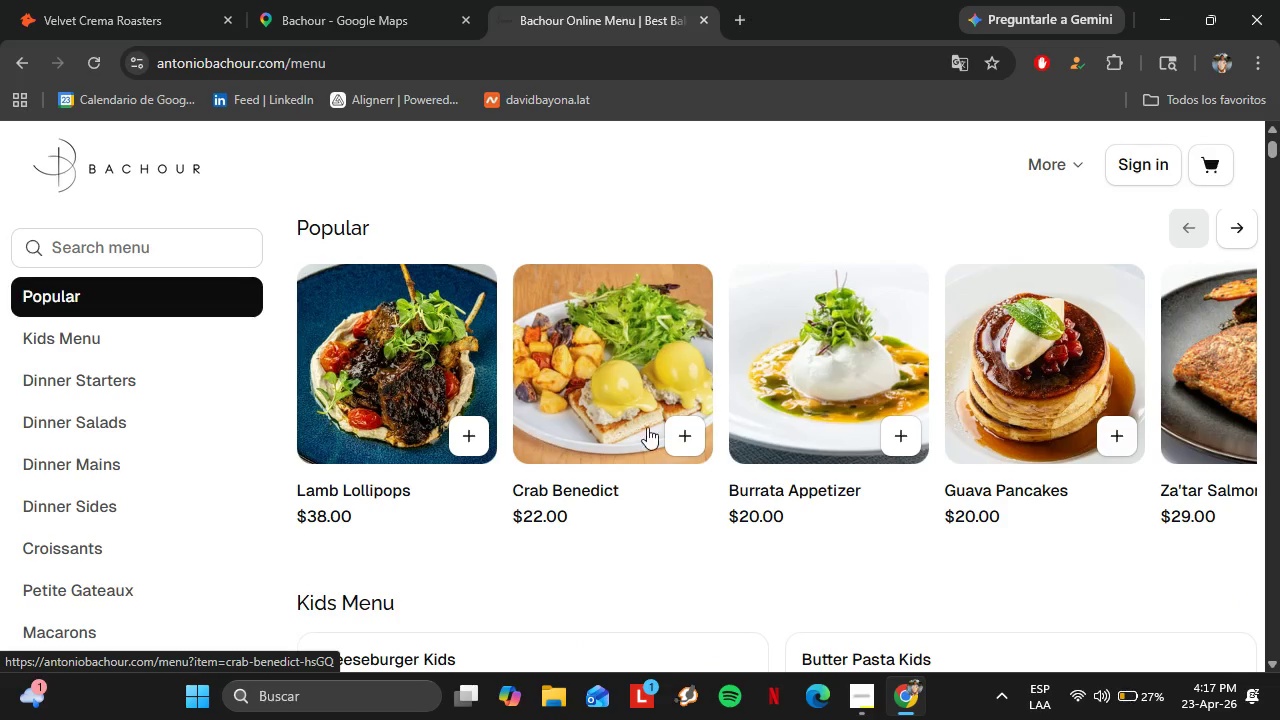 
wait(8.19)
 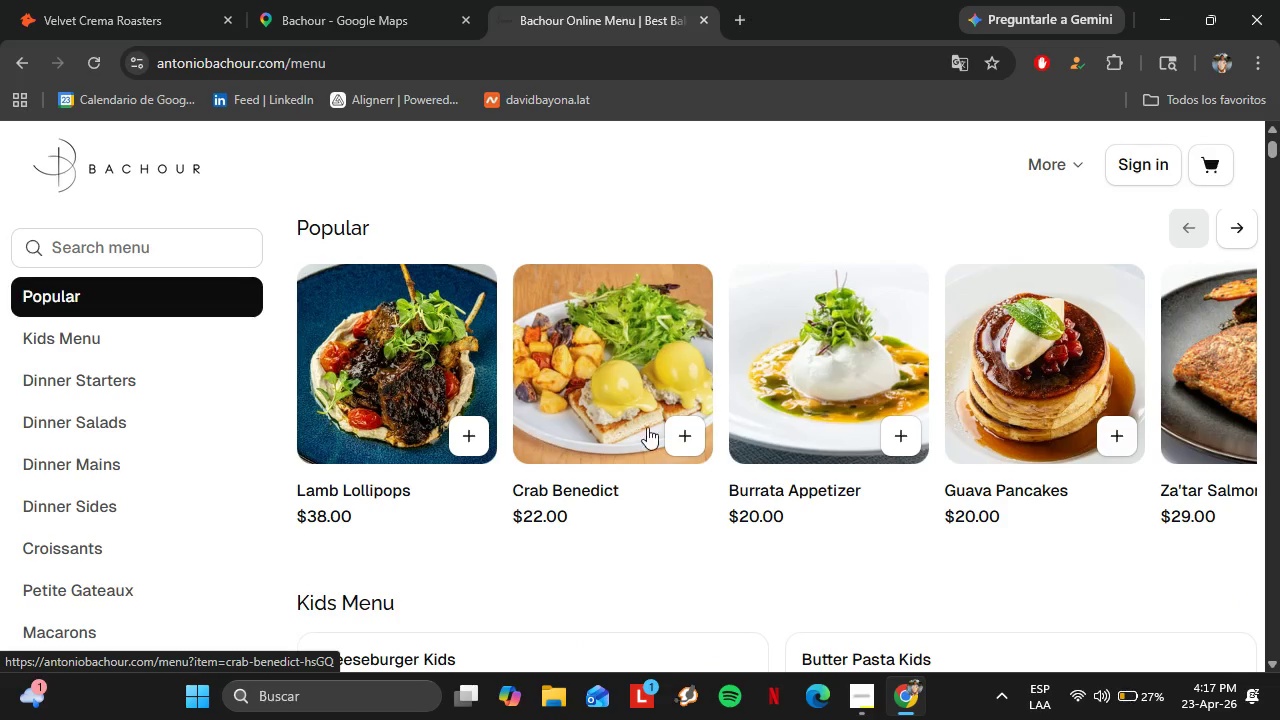 
scroll: coordinate [852, 401], scroll_direction: up, amount: 2.0
 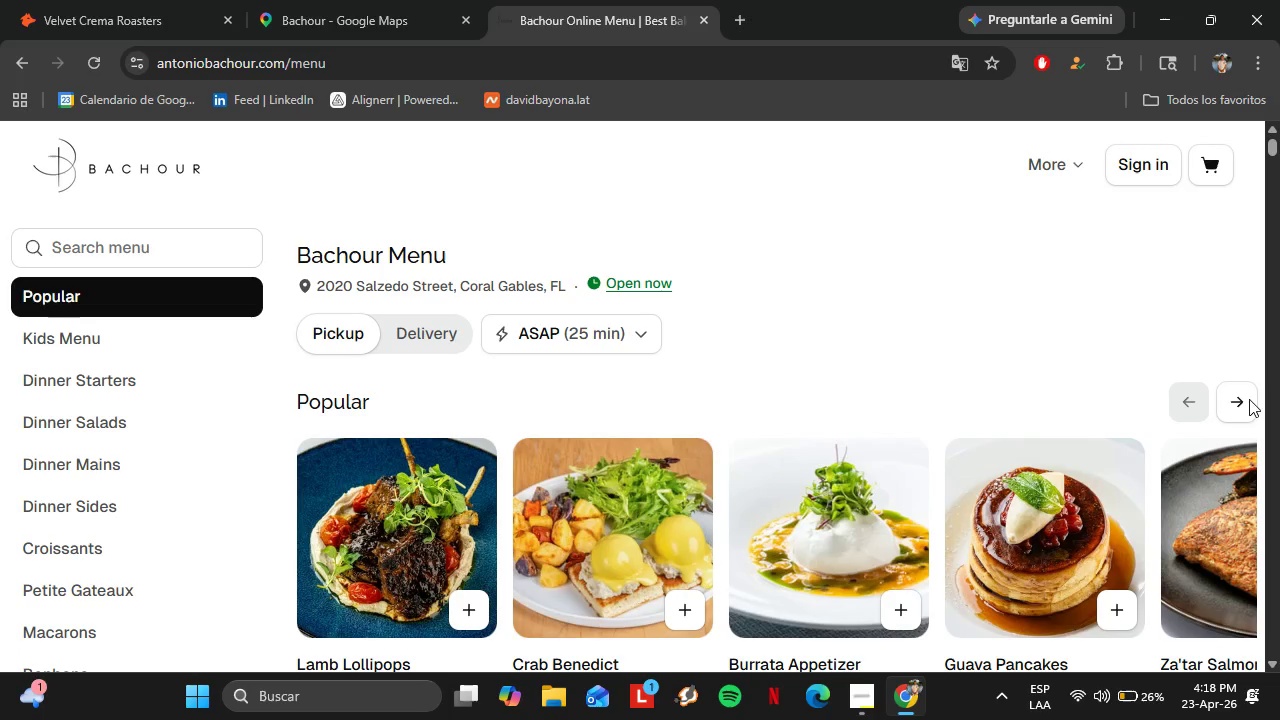 
left_click([1252, 406])
 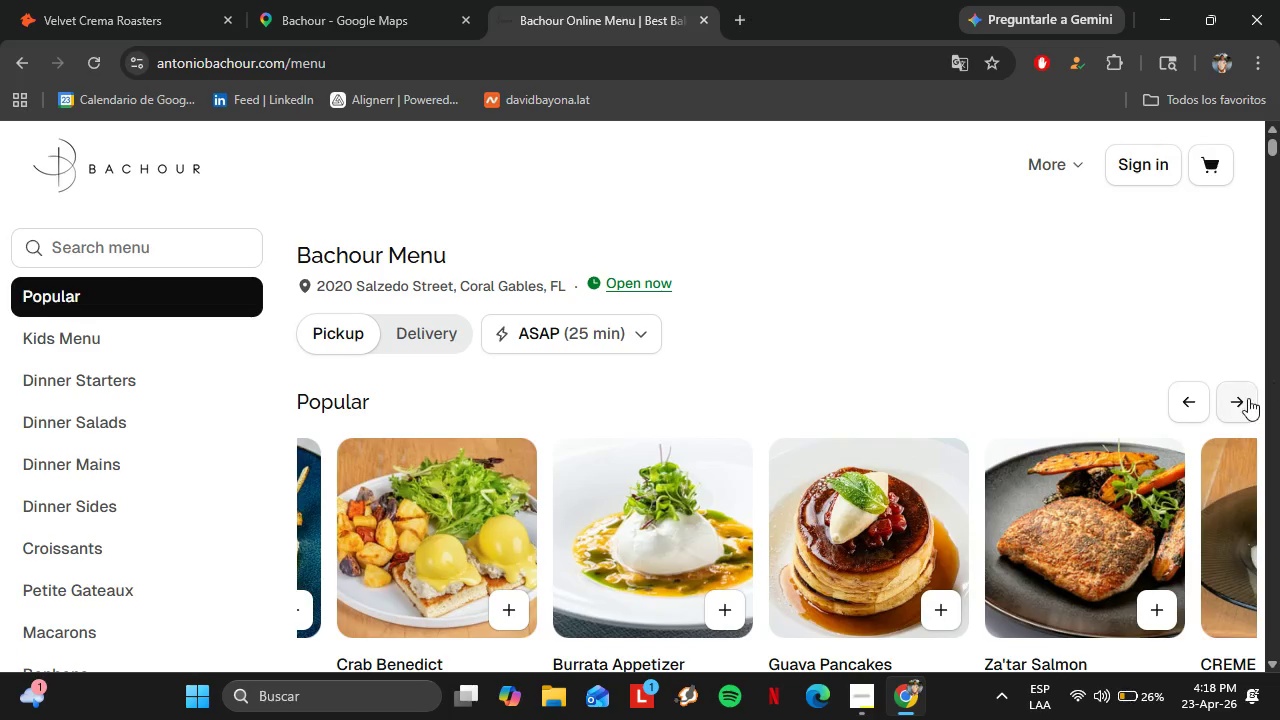 
left_click([1247, 400])
 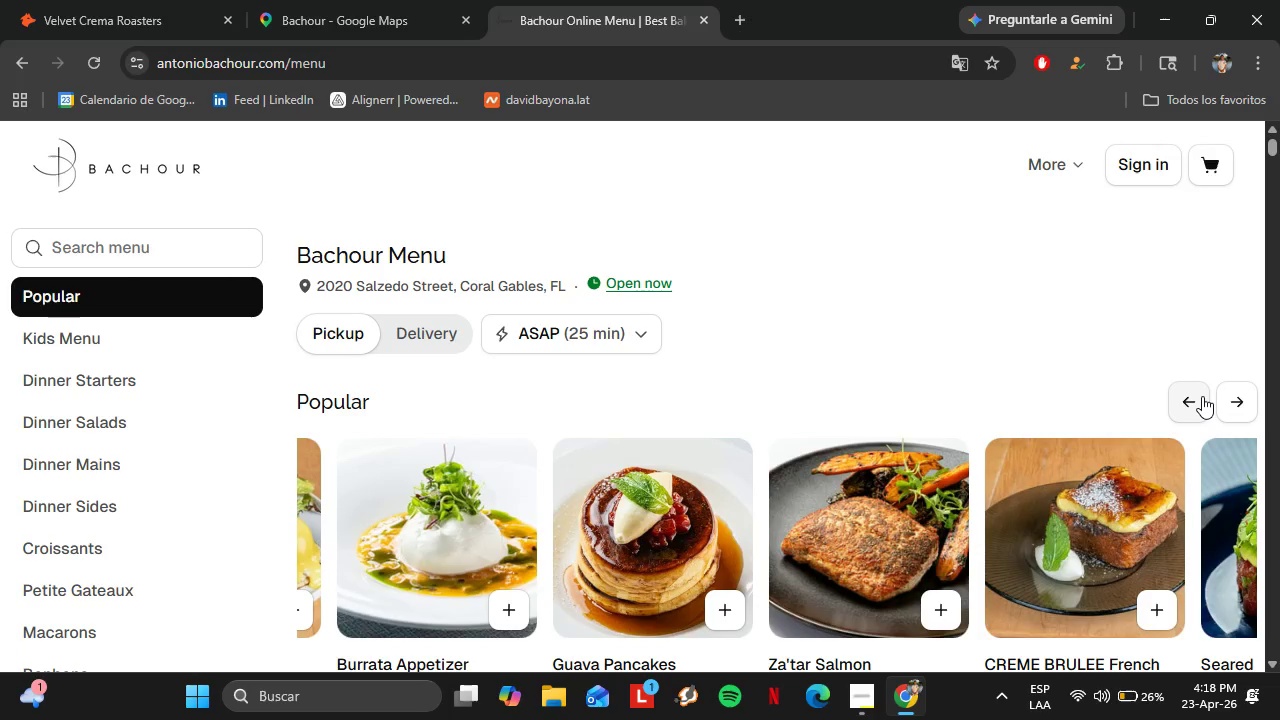 
left_click([1202, 396])
 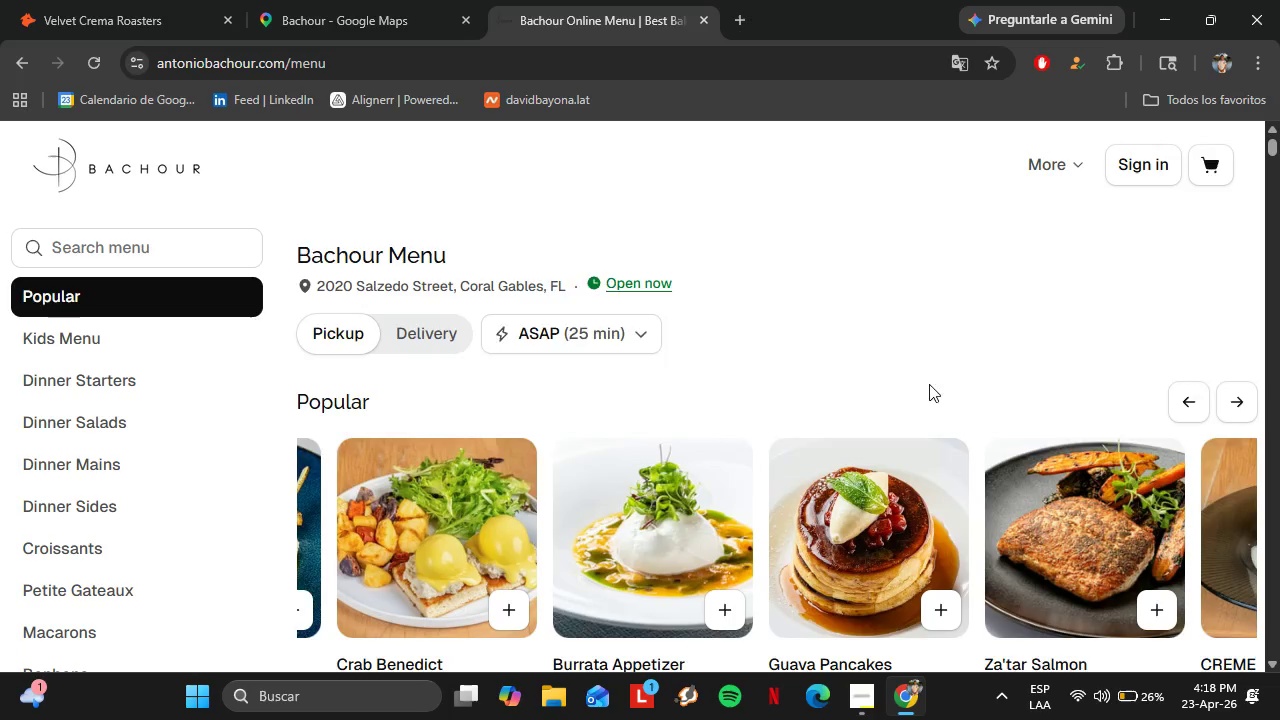 
scroll: coordinate [571, 355], scroll_direction: down, amount: 2.0
 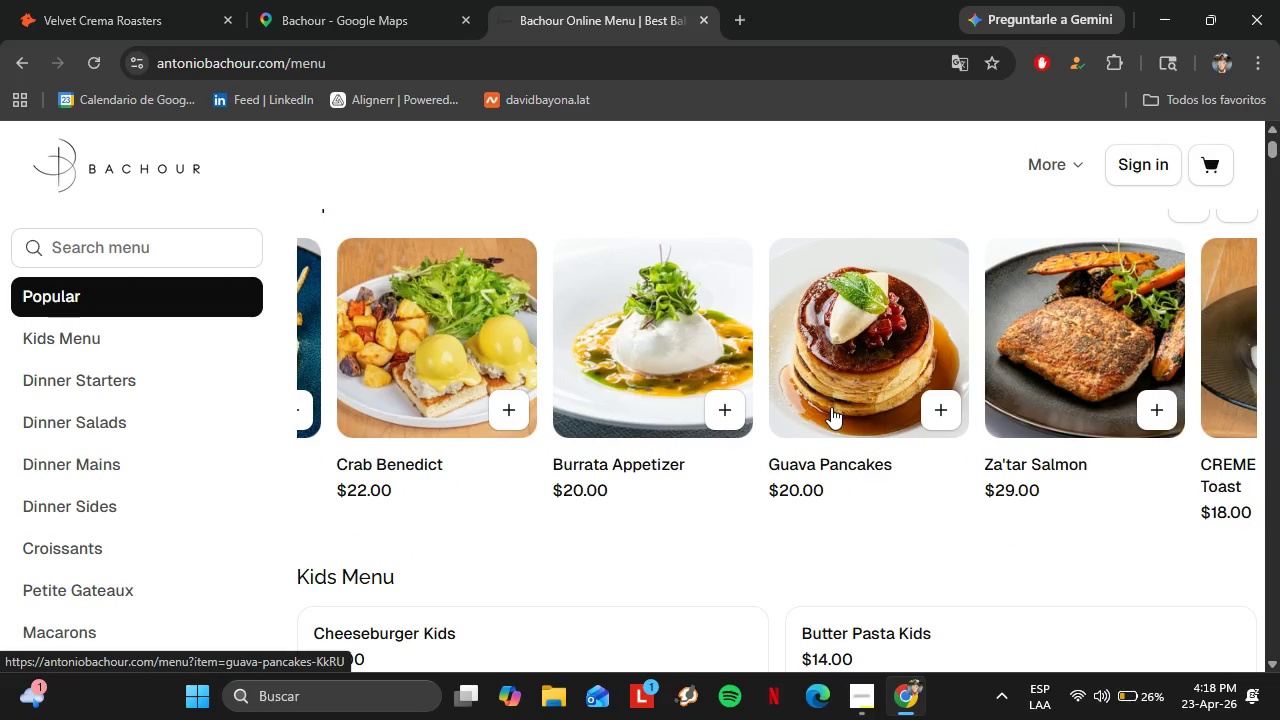 
scroll: coordinate [1213, 357], scroll_direction: up, amount: 2.0
 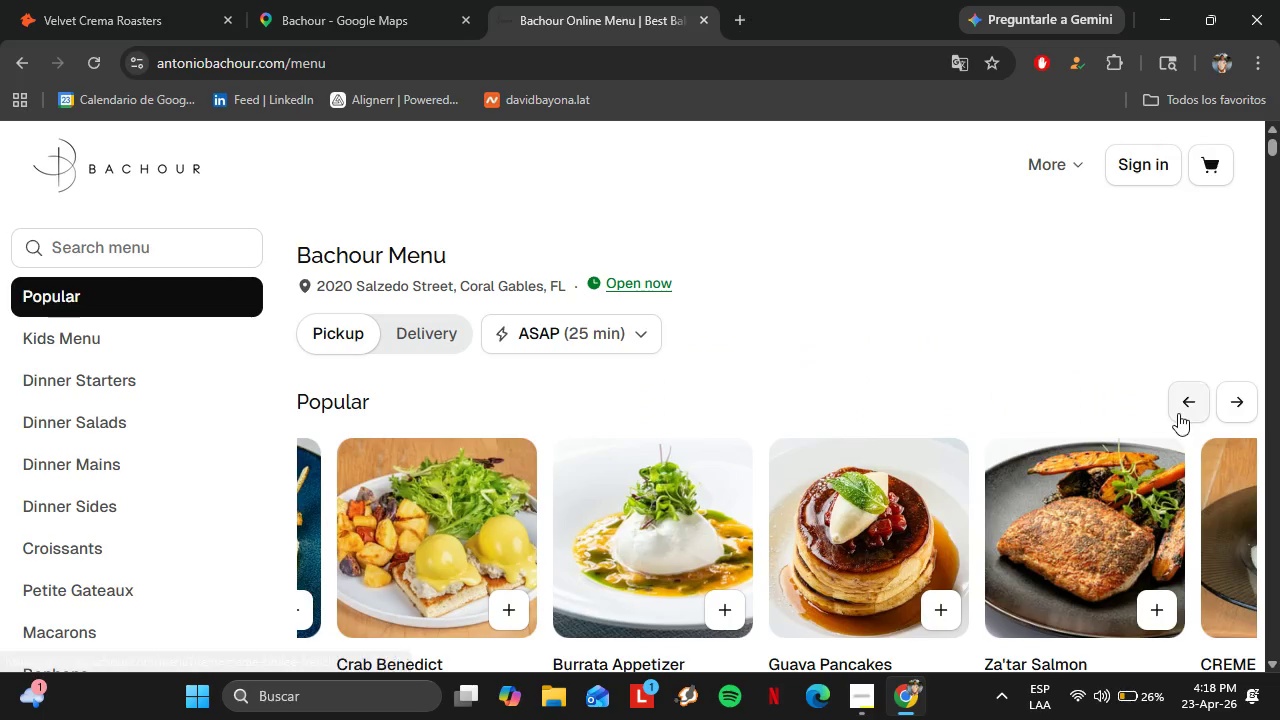 
left_click([1178, 413])
 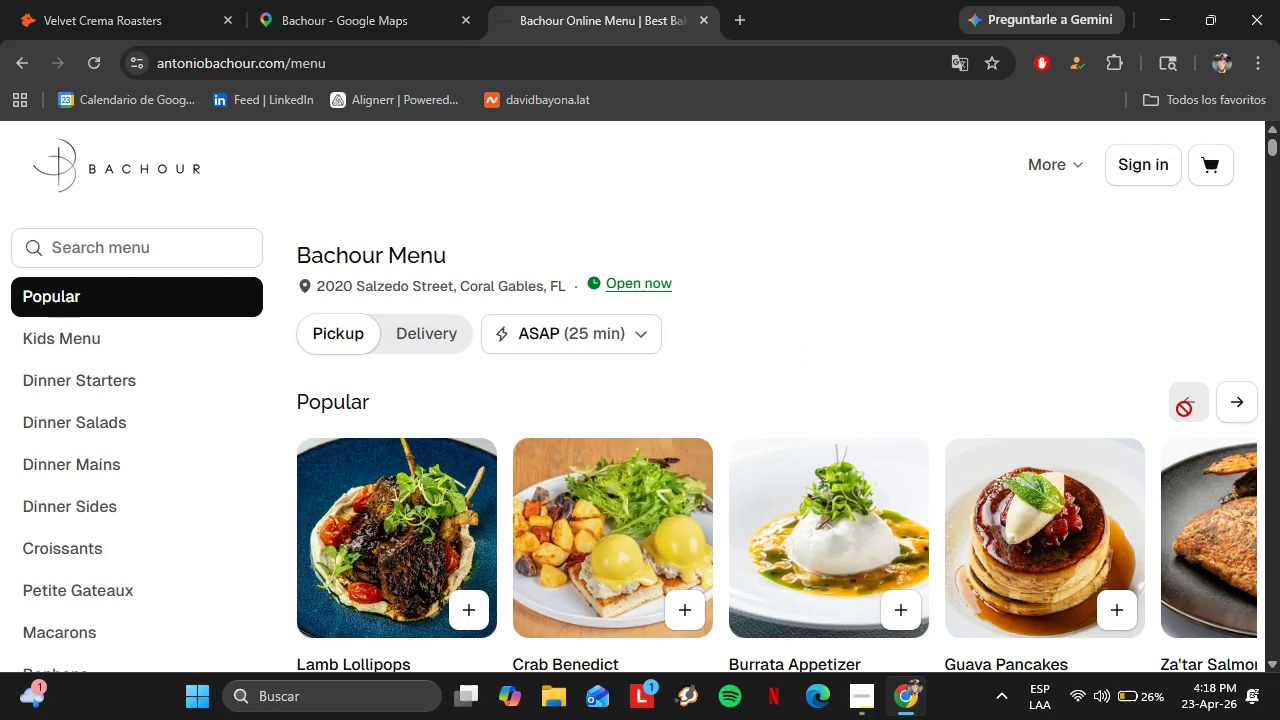 
left_click([1184, 409])
 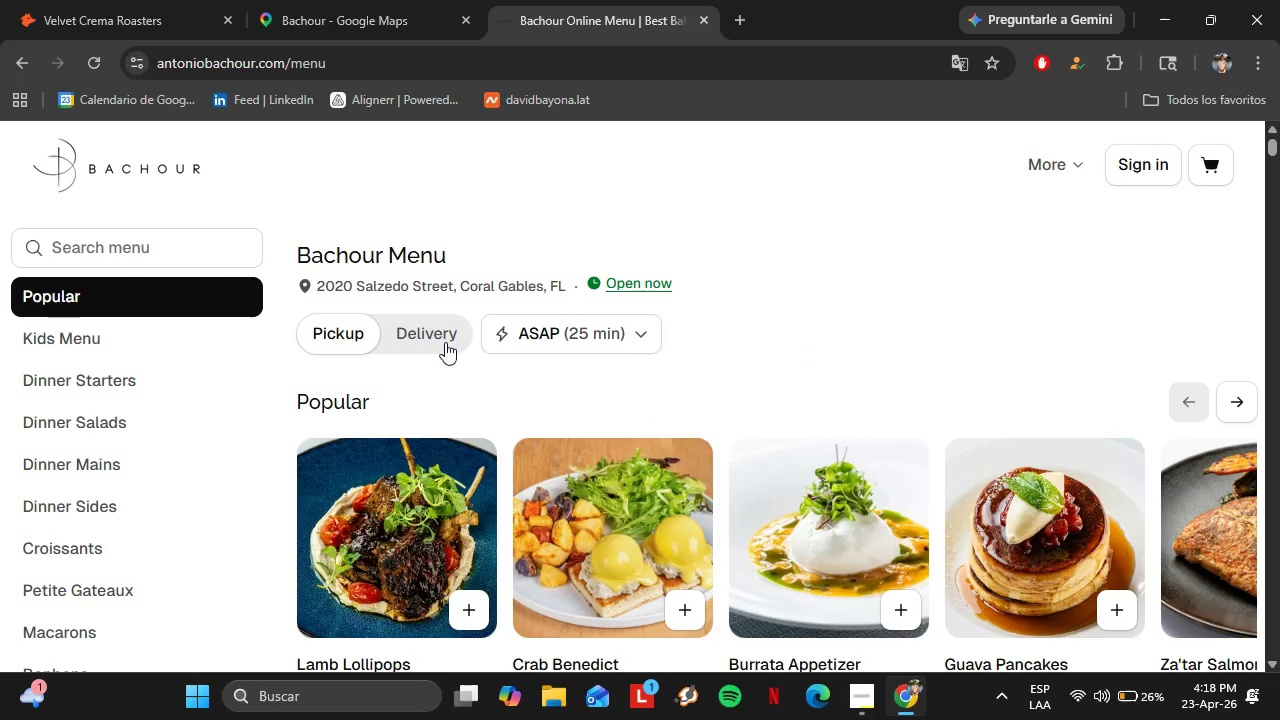 
left_click([437, 339])
 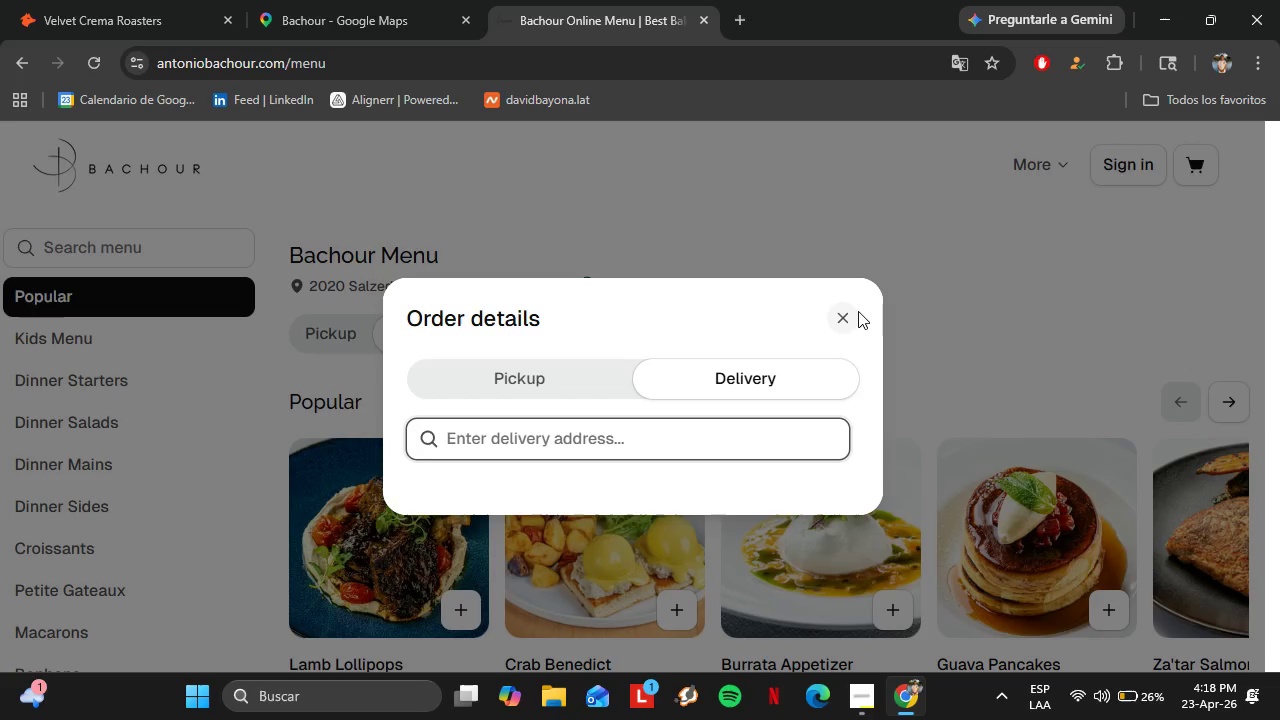 
left_click([841, 322])
 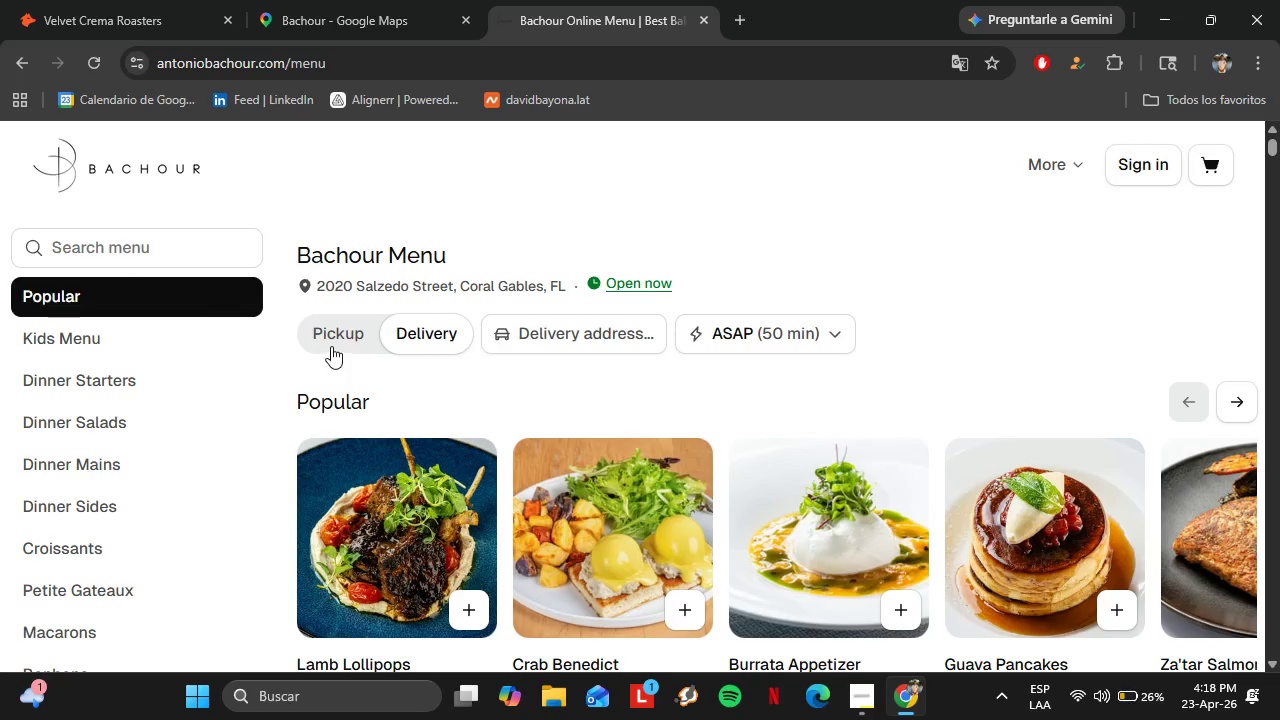 
scroll: coordinate [394, 394], scroll_direction: down, amount: 3.0
 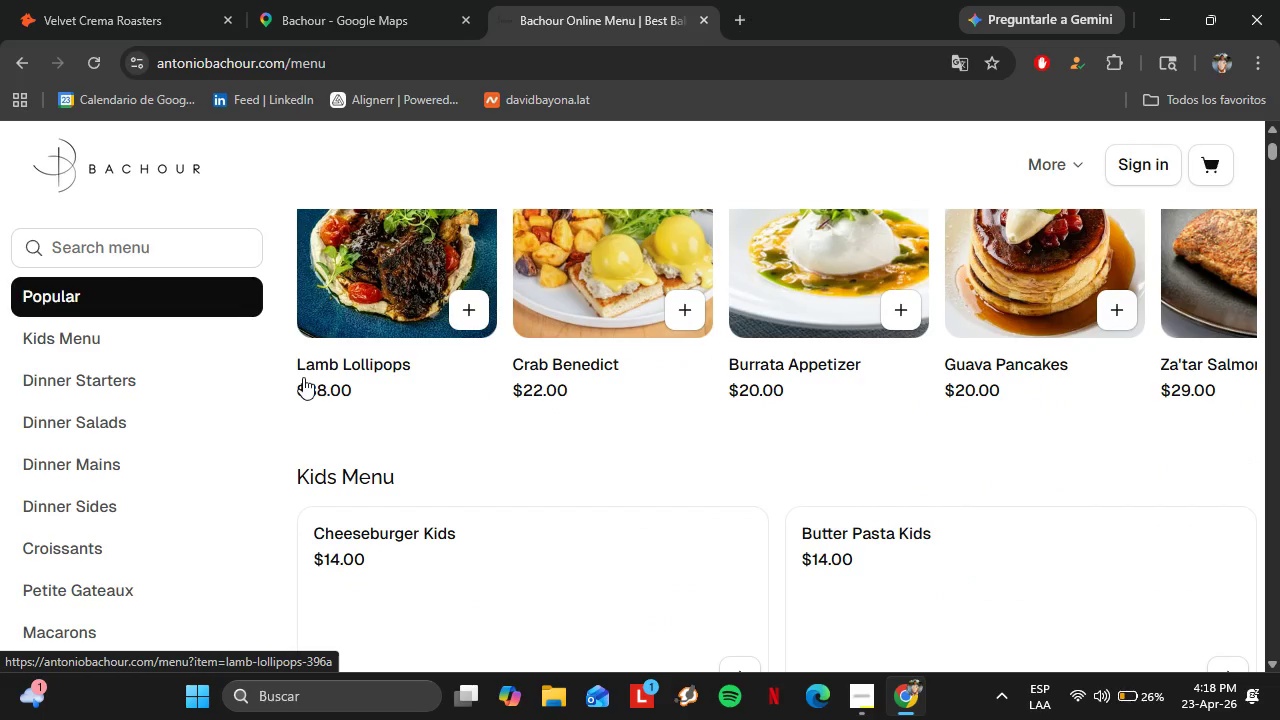 
left_click_drag(start_coordinate=[296, 369], to_coordinate=[380, 368])
 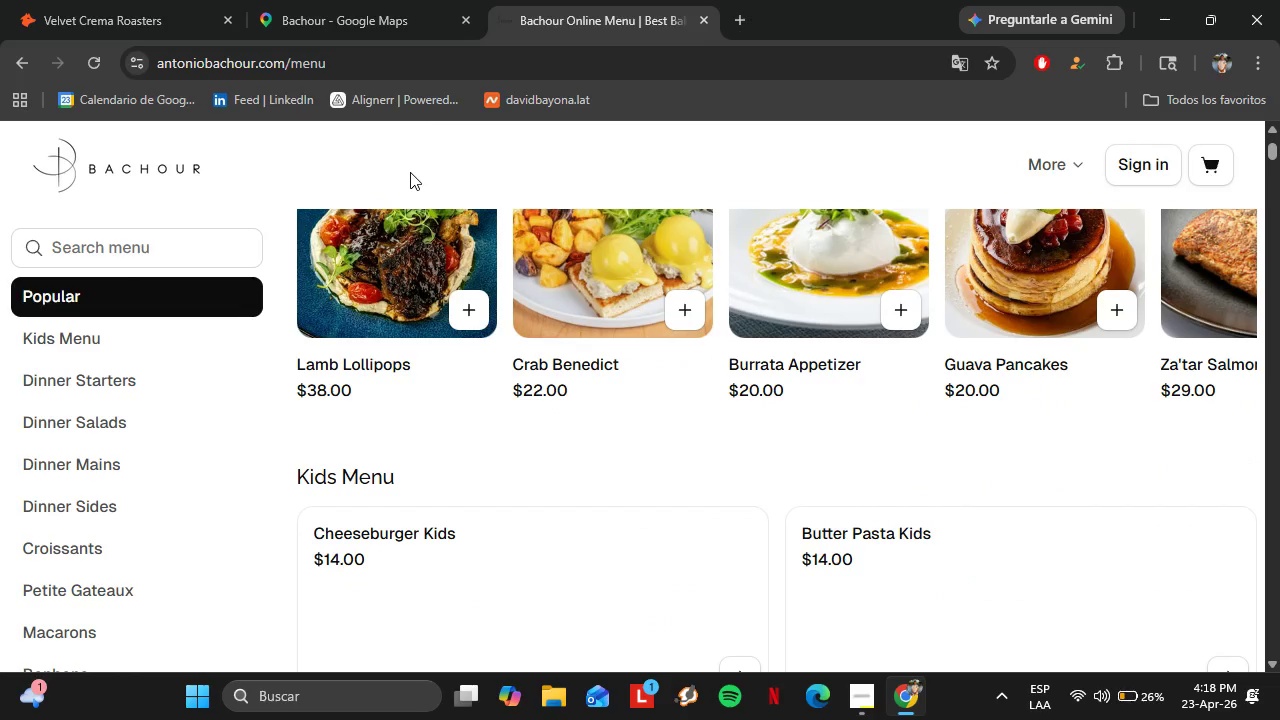 
left_click([422, 0])
 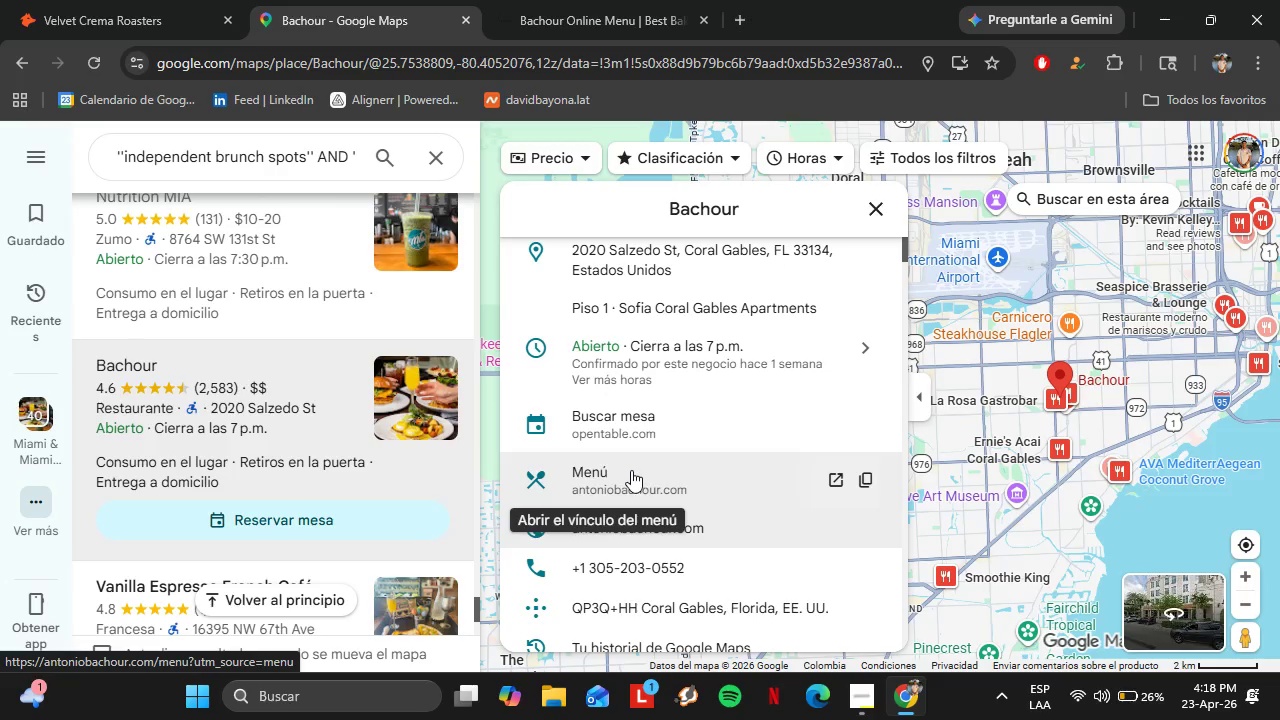 
mouse_move([792, 439])
 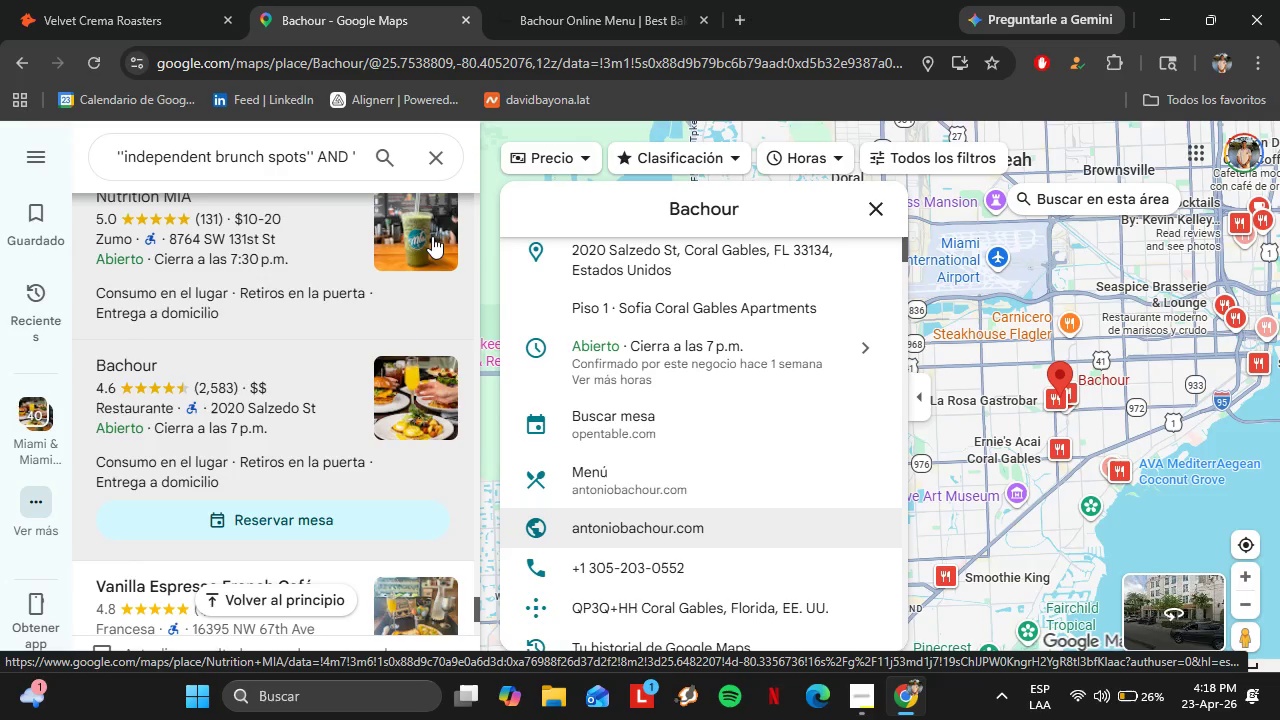 
wait(5.52)
 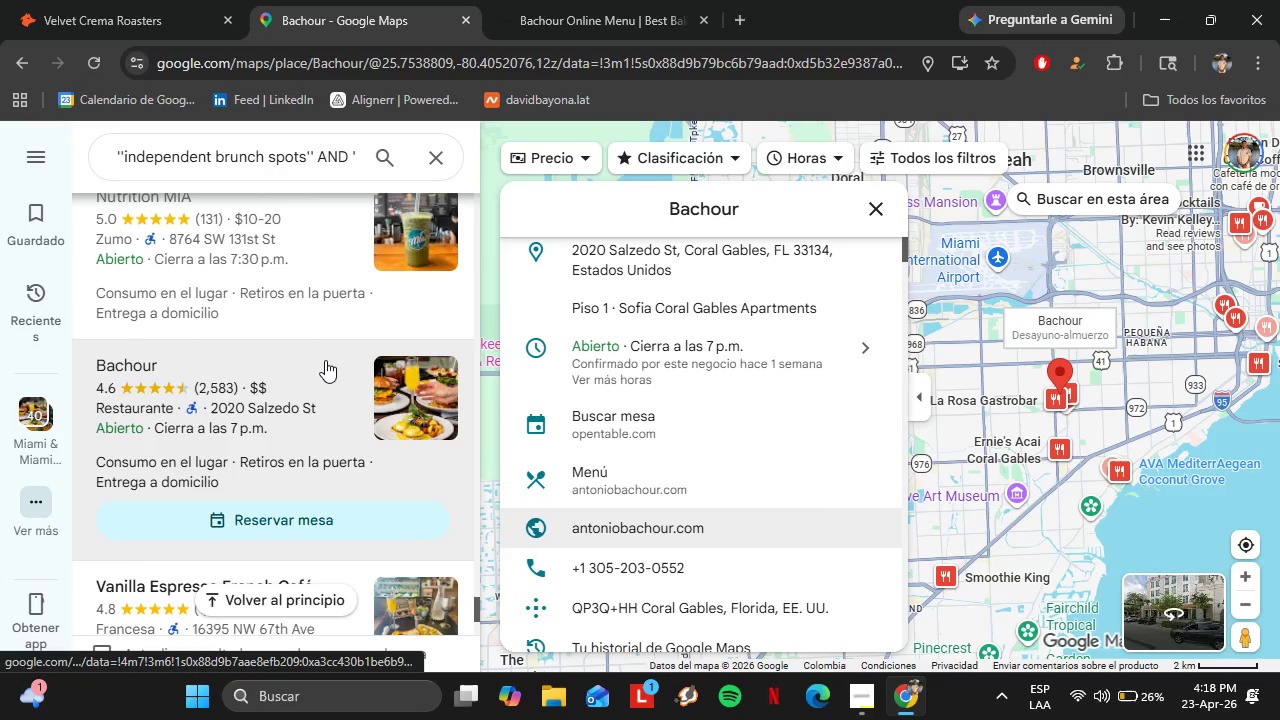 
scroll: coordinate [266, 325], scroll_direction: down, amount: 2.0
 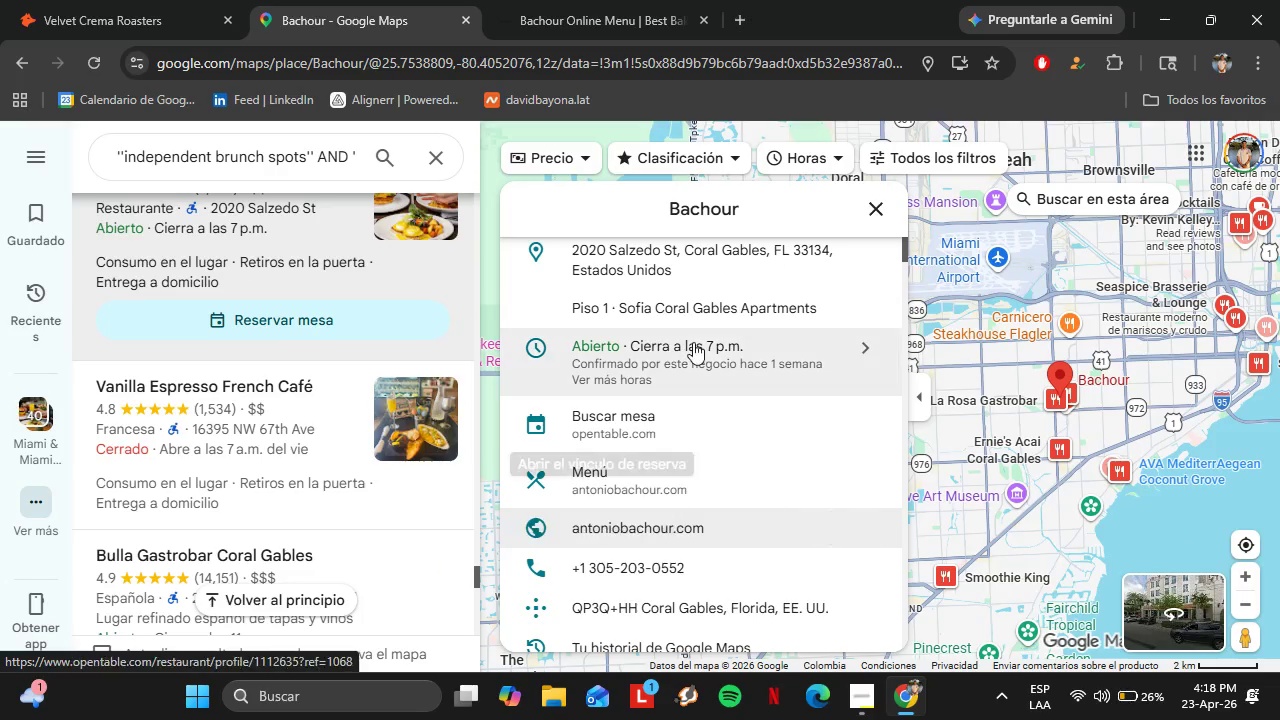 
left_click([580, 0])
 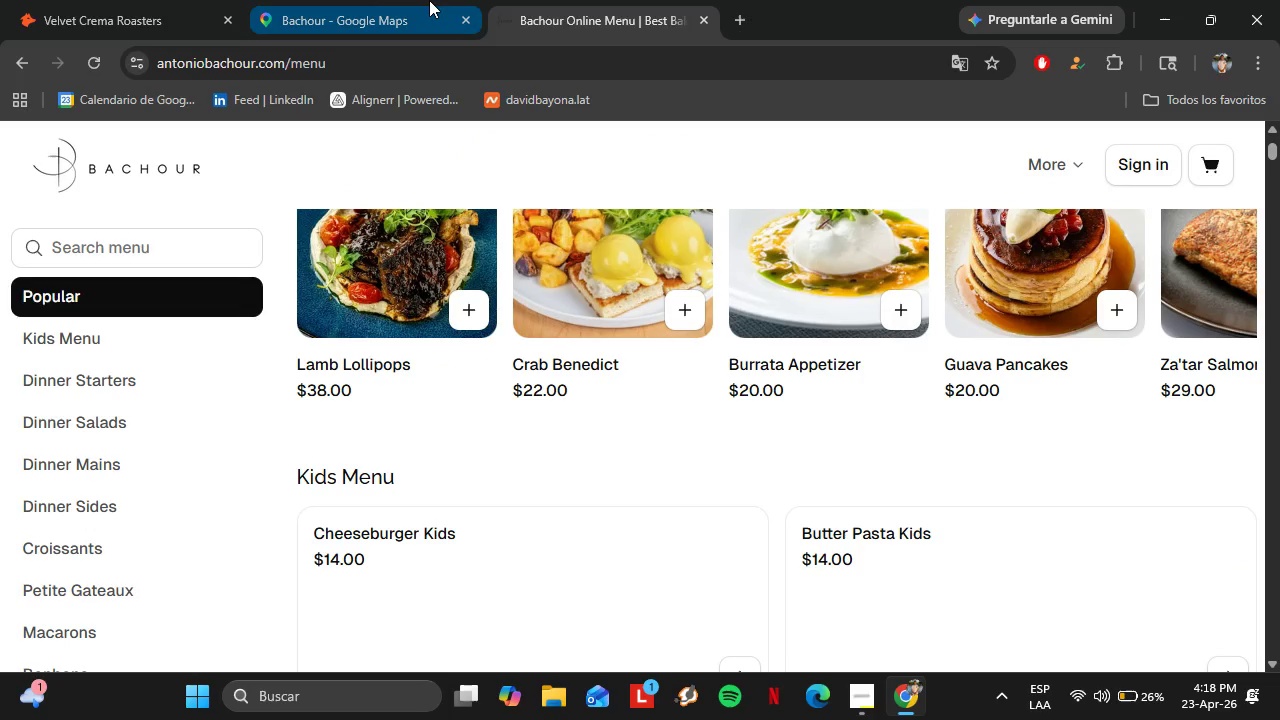 
left_click([429, 0])
 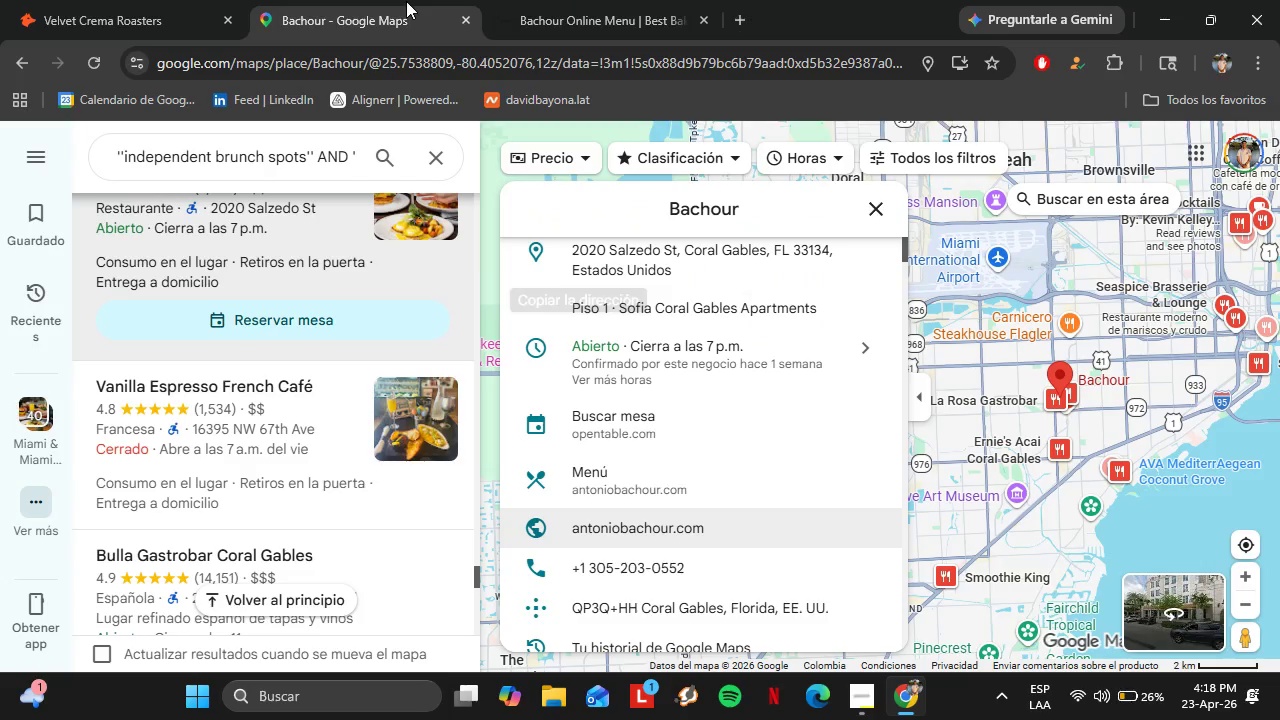 
left_click([177, 0])
 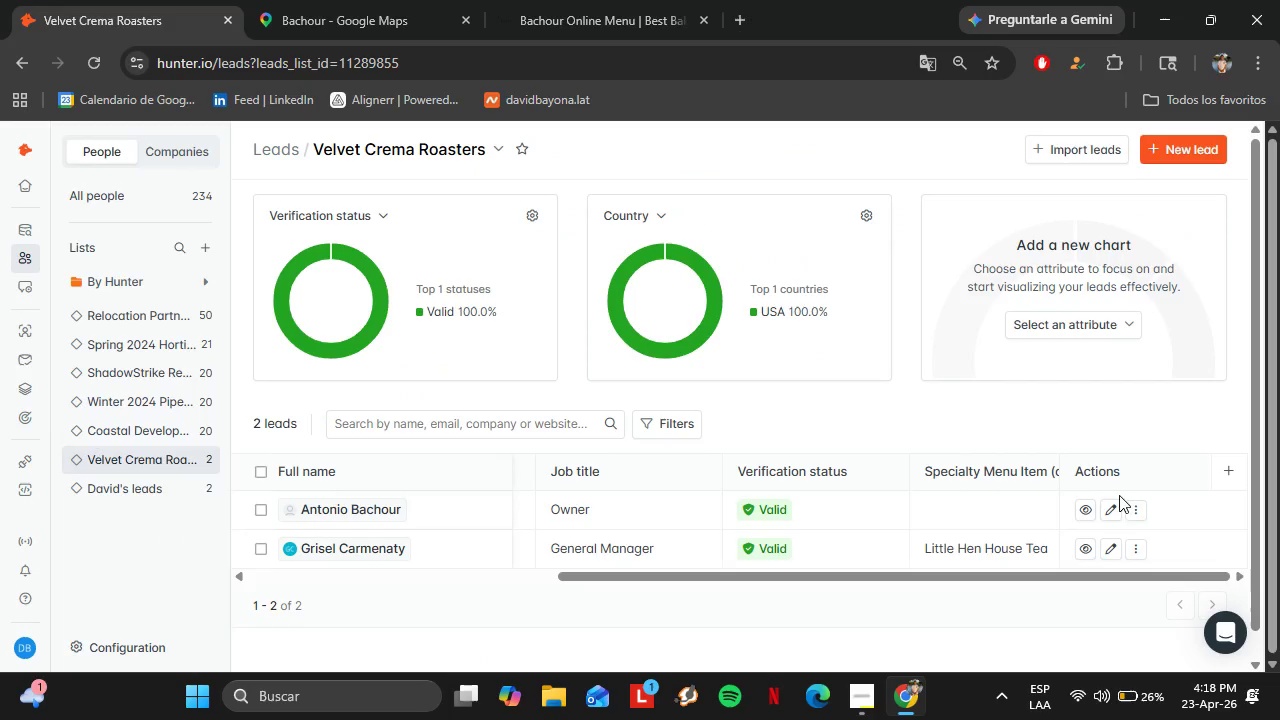 
double_click([1022, 509])
 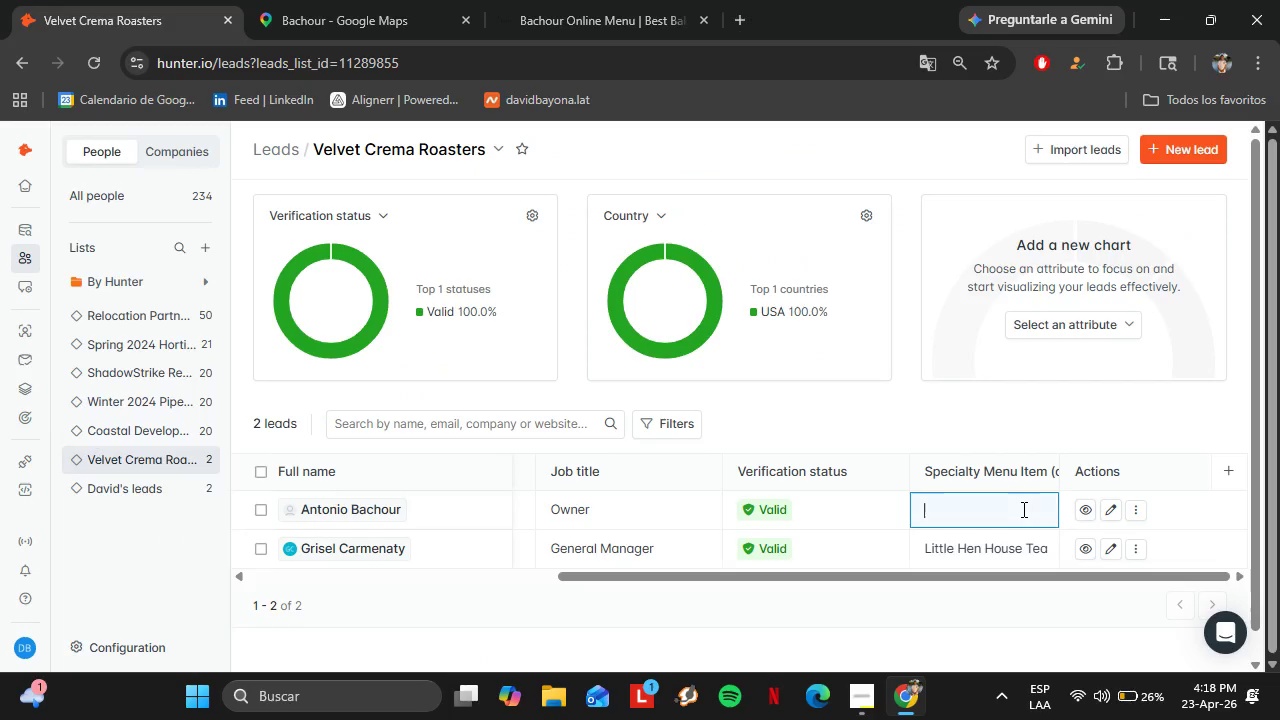 
triple_click([1022, 509])
 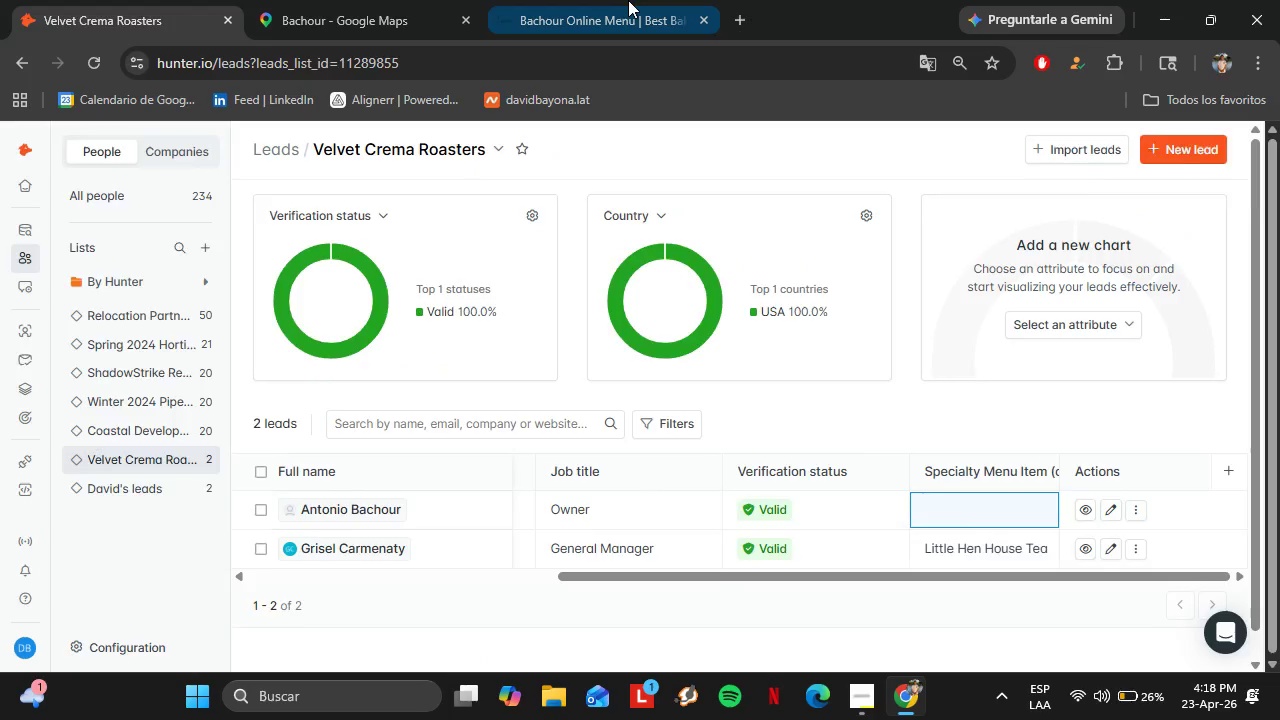 
left_click([606, 0])
 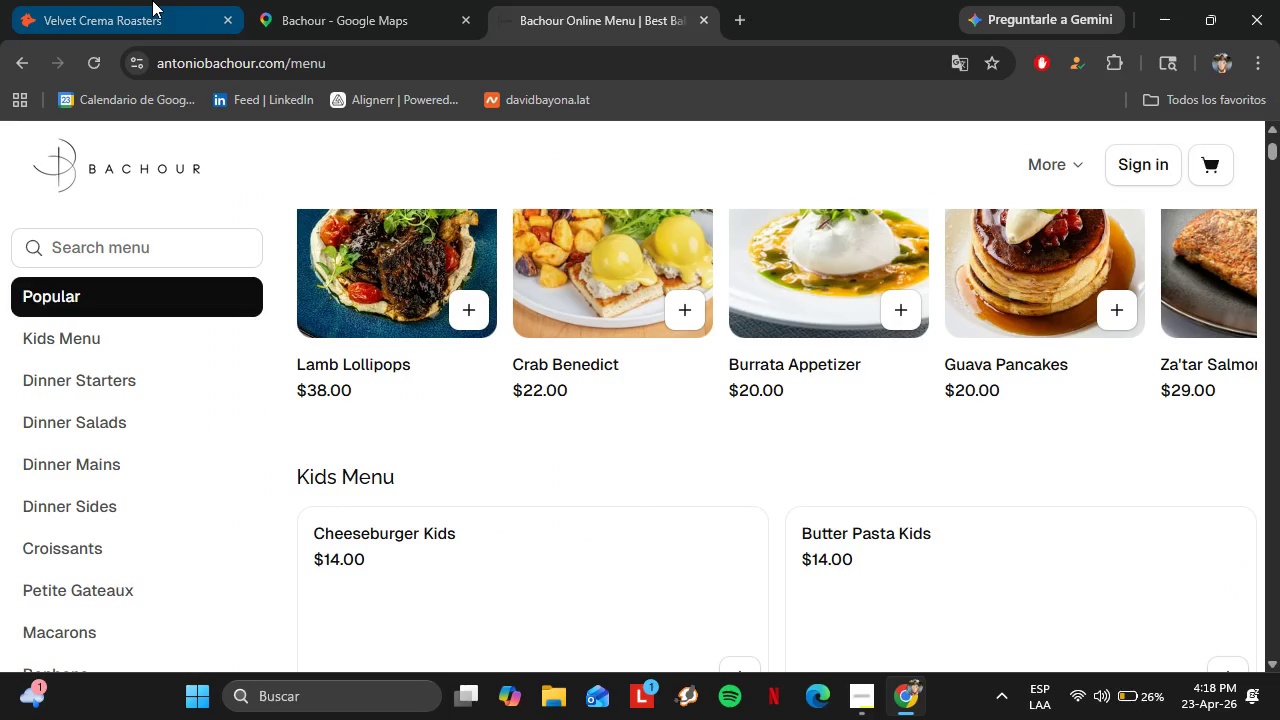 
left_click([149, 0])
 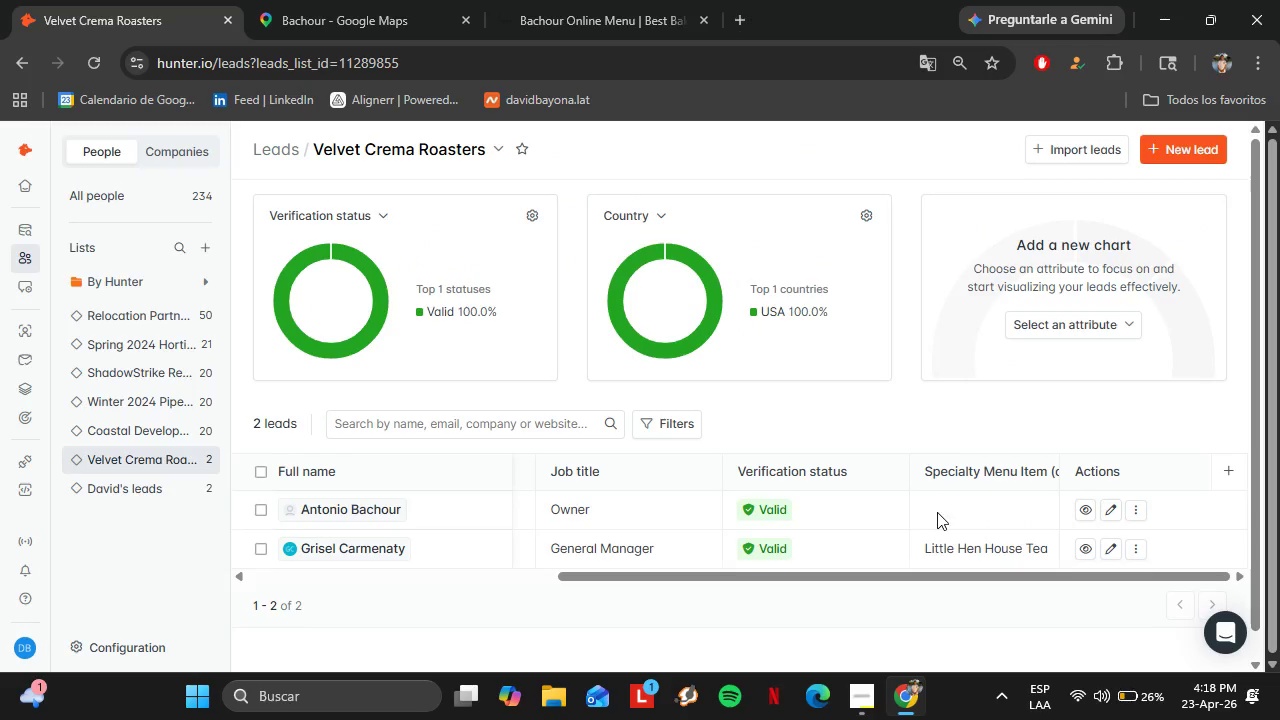 
double_click([938, 512])
 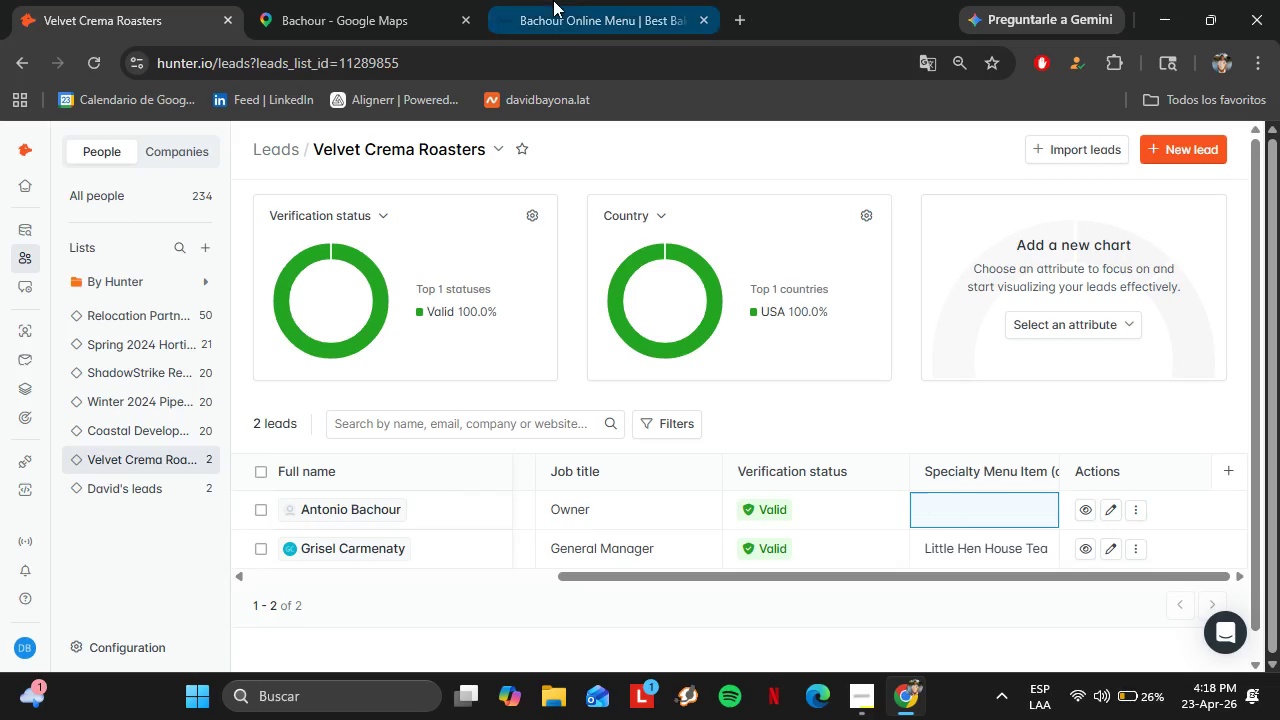 
left_click([554, 0])
 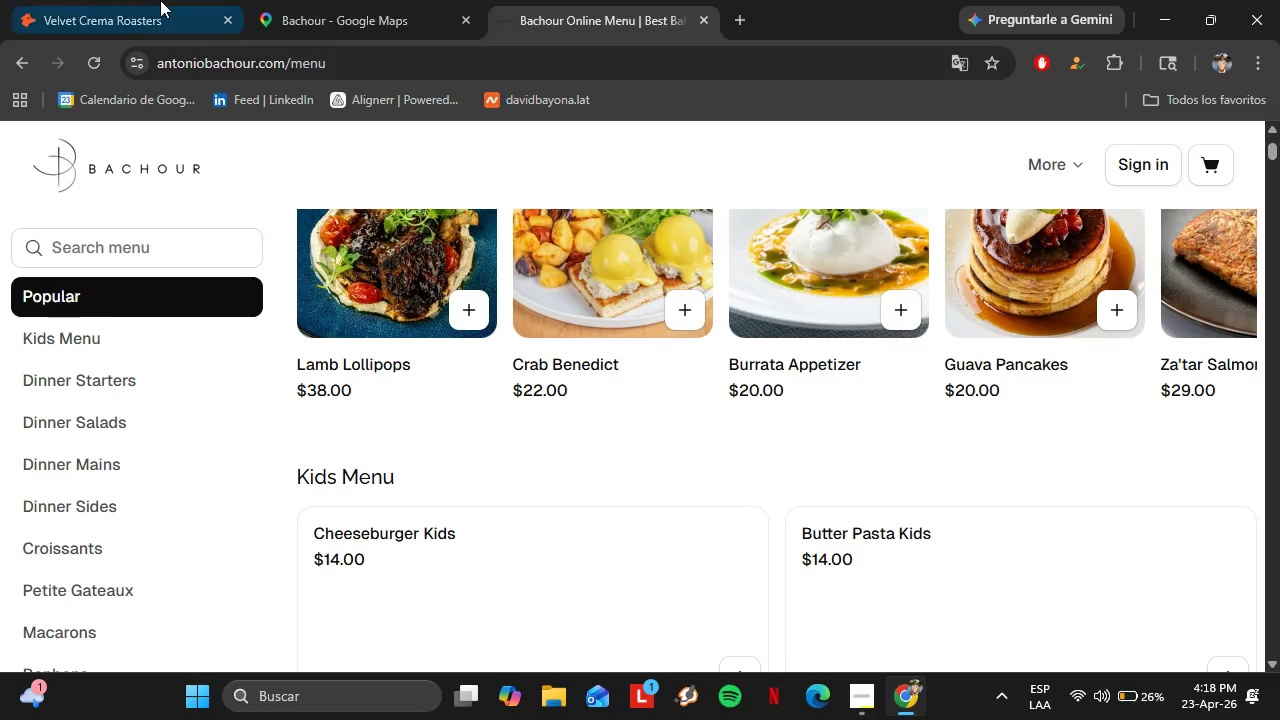 
left_click([135, 0])
 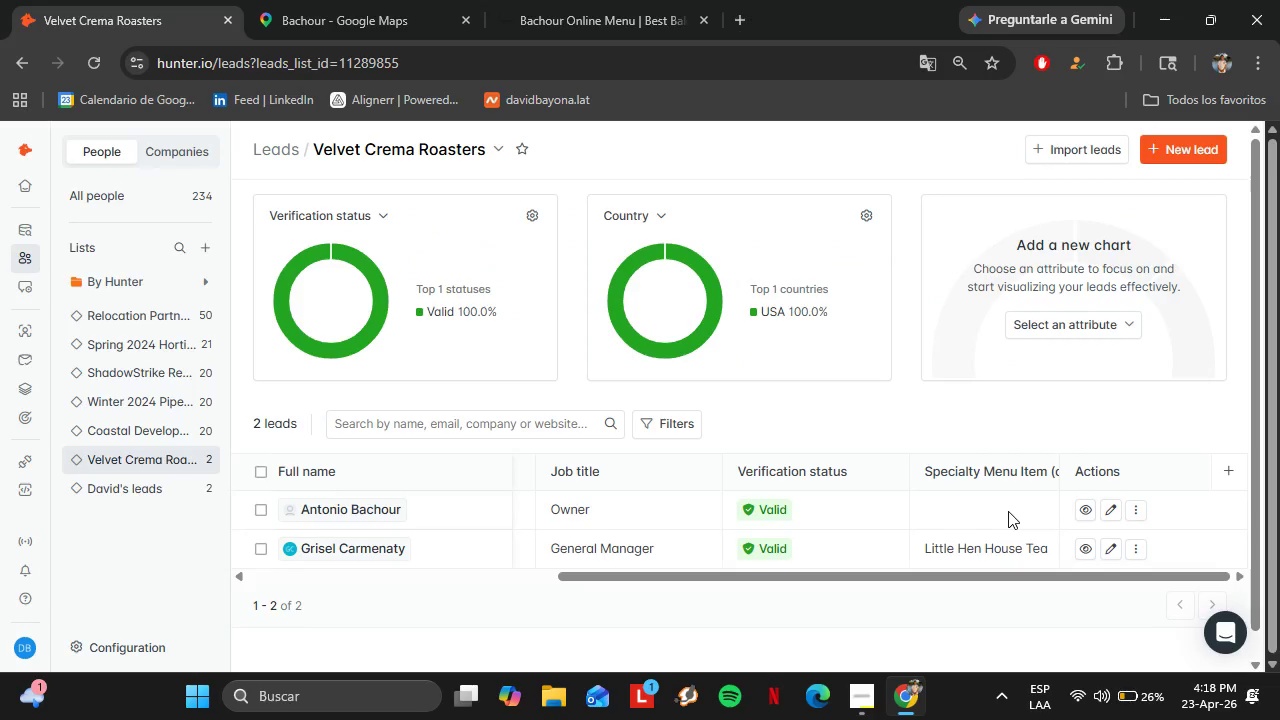 
double_click([1008, 511])
 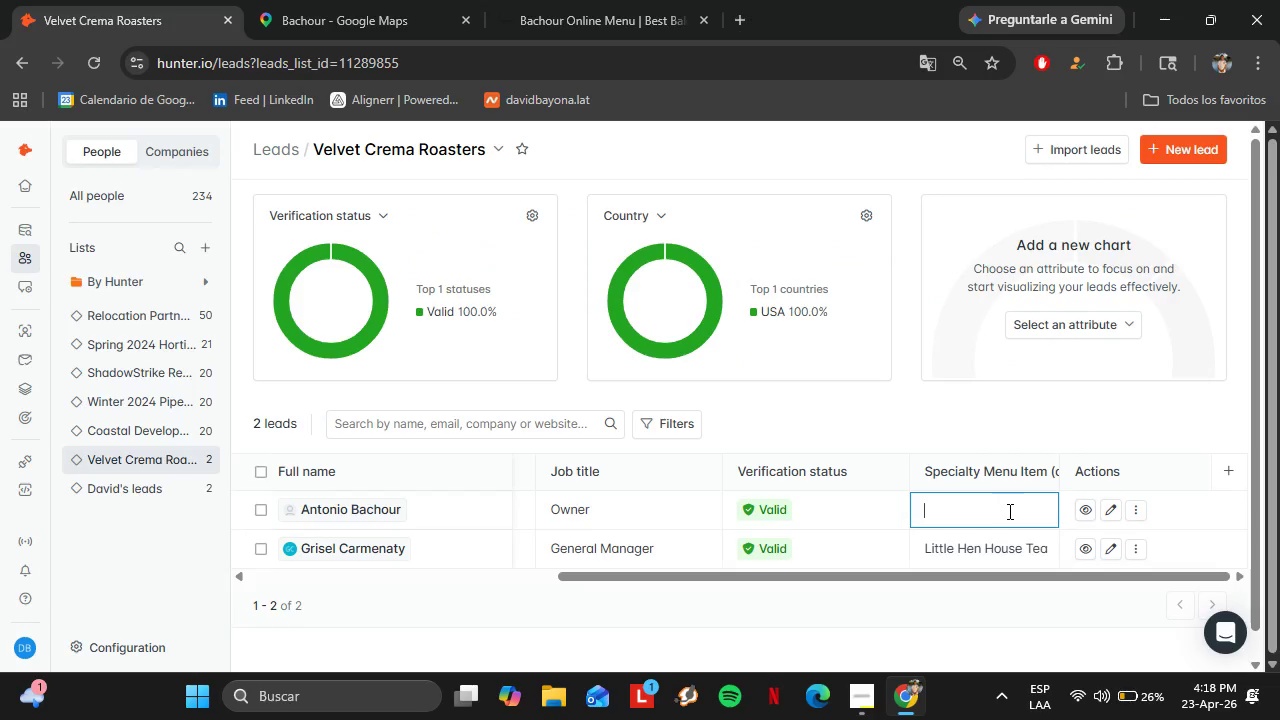 
triple_click([1008, 511])
 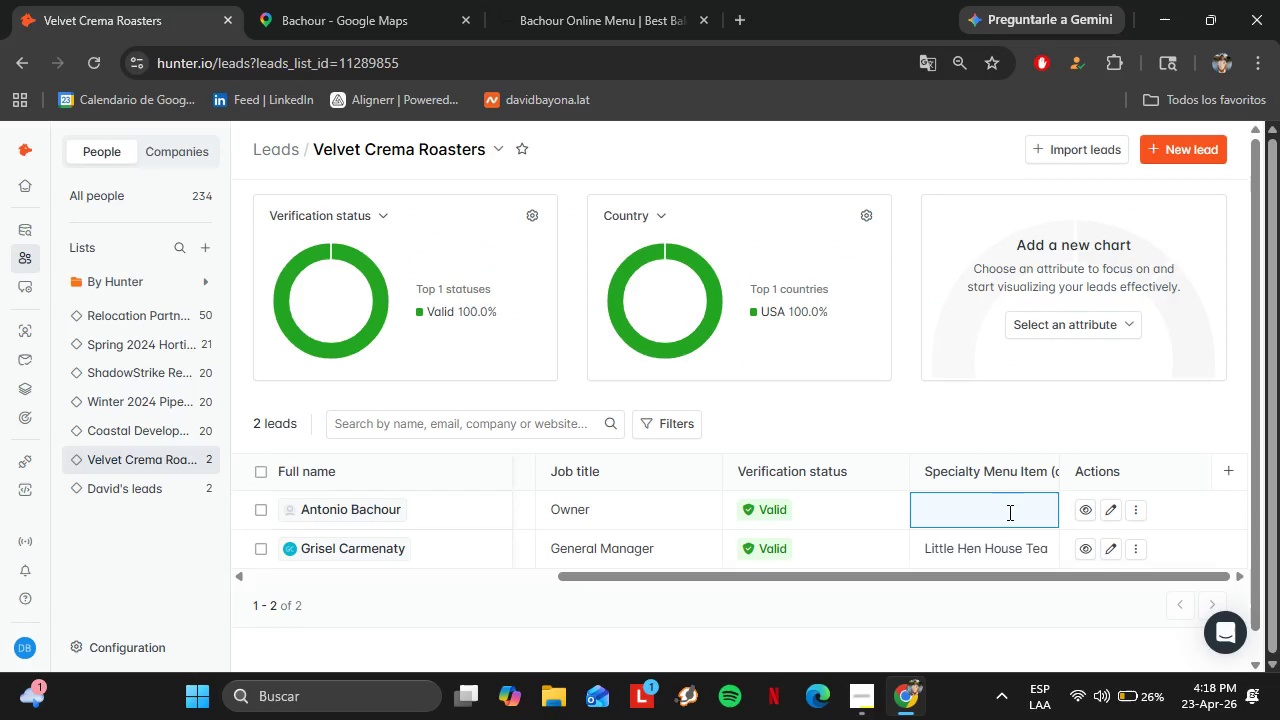 
type(Lambs )
 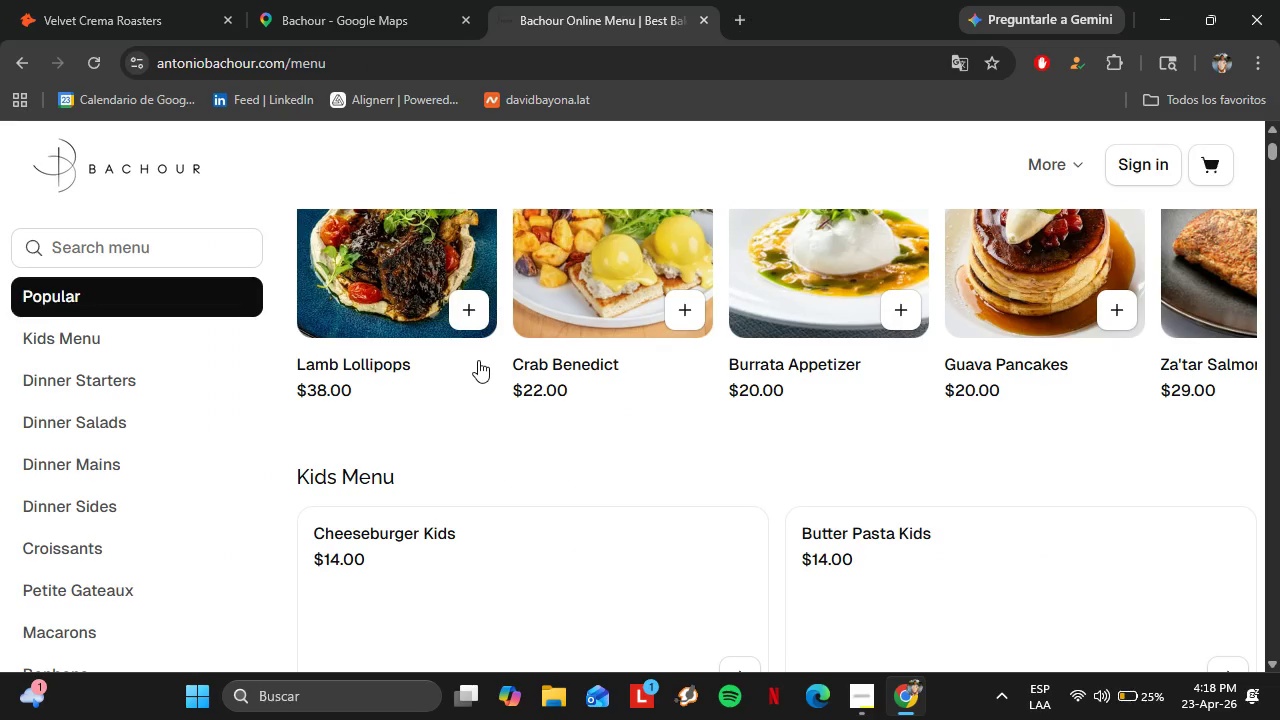 
left_click([89, 0])
 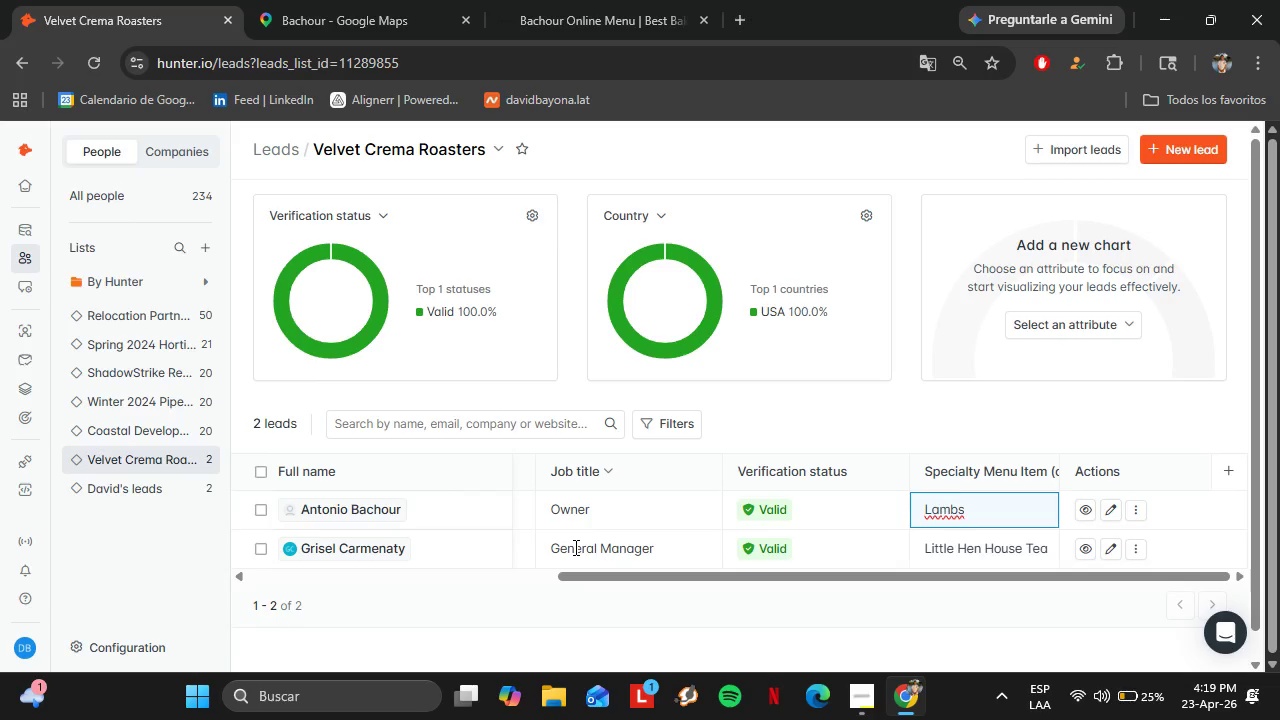 
key(Backspace)
key(Backspace)
type( Ll)
 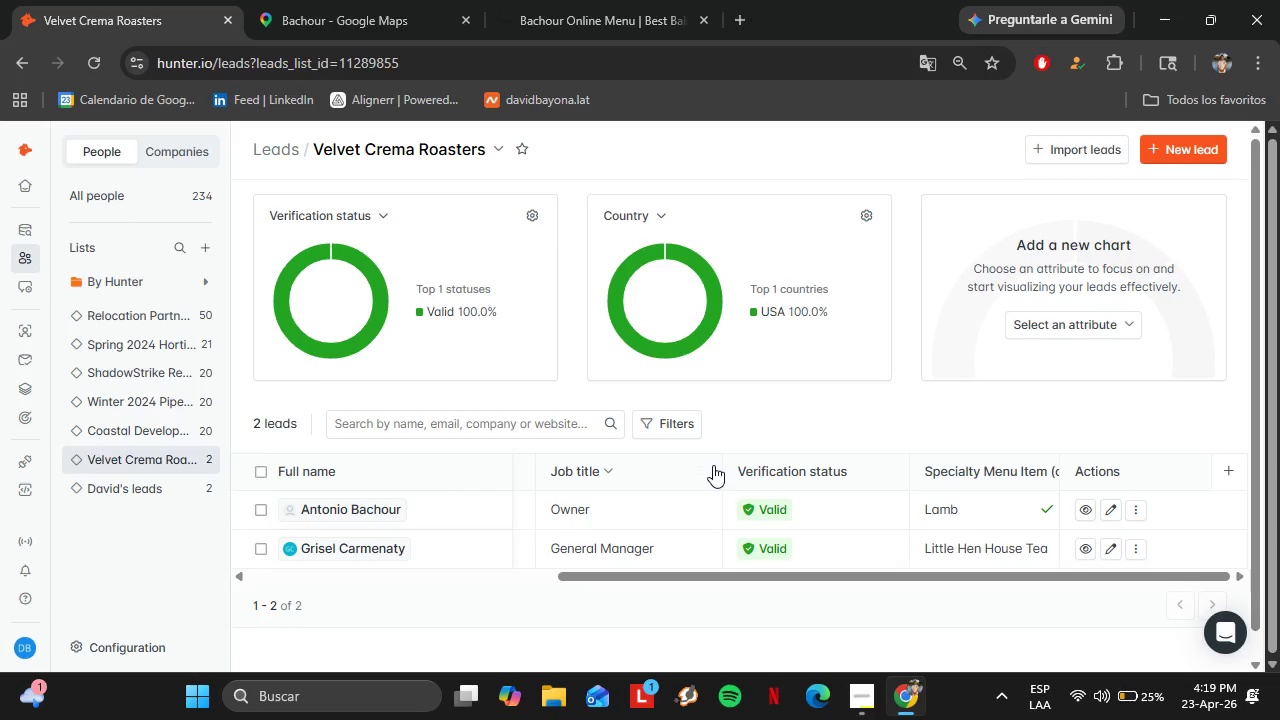 
left_click([931, 493])
 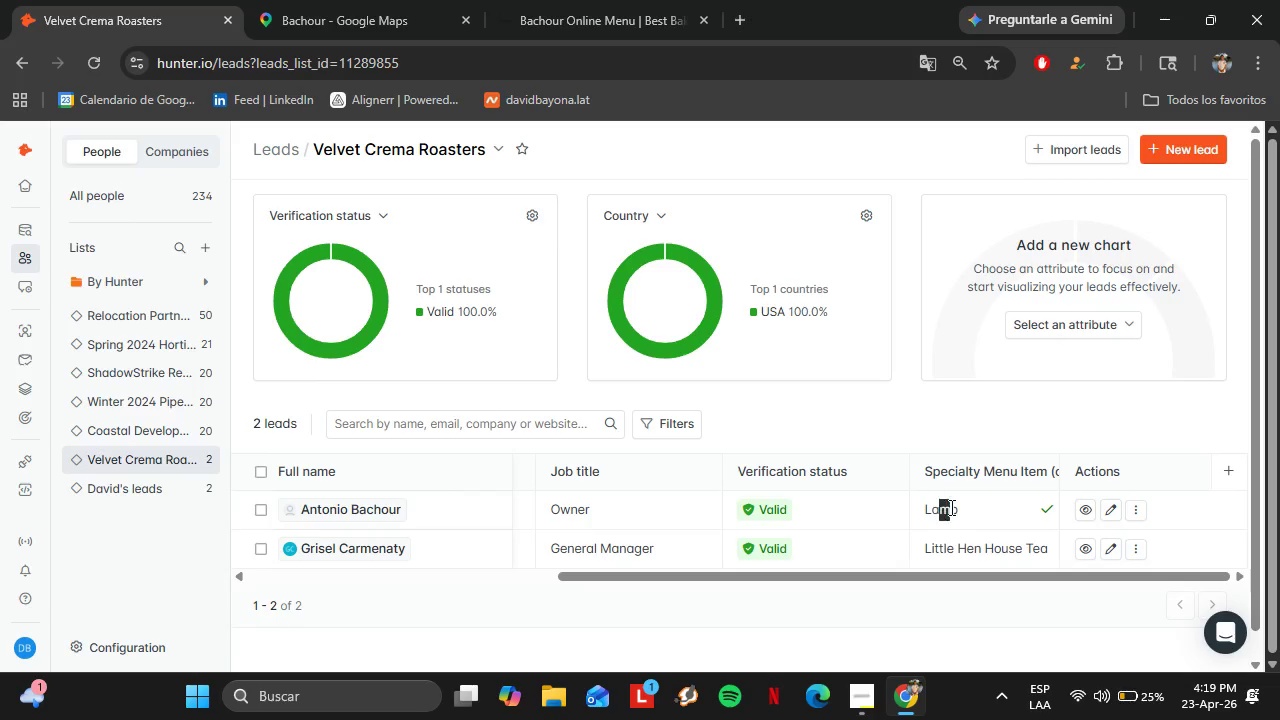 
left_click_drag(start_coordinate=[938, 497], to_coordinate=[950, 507])
 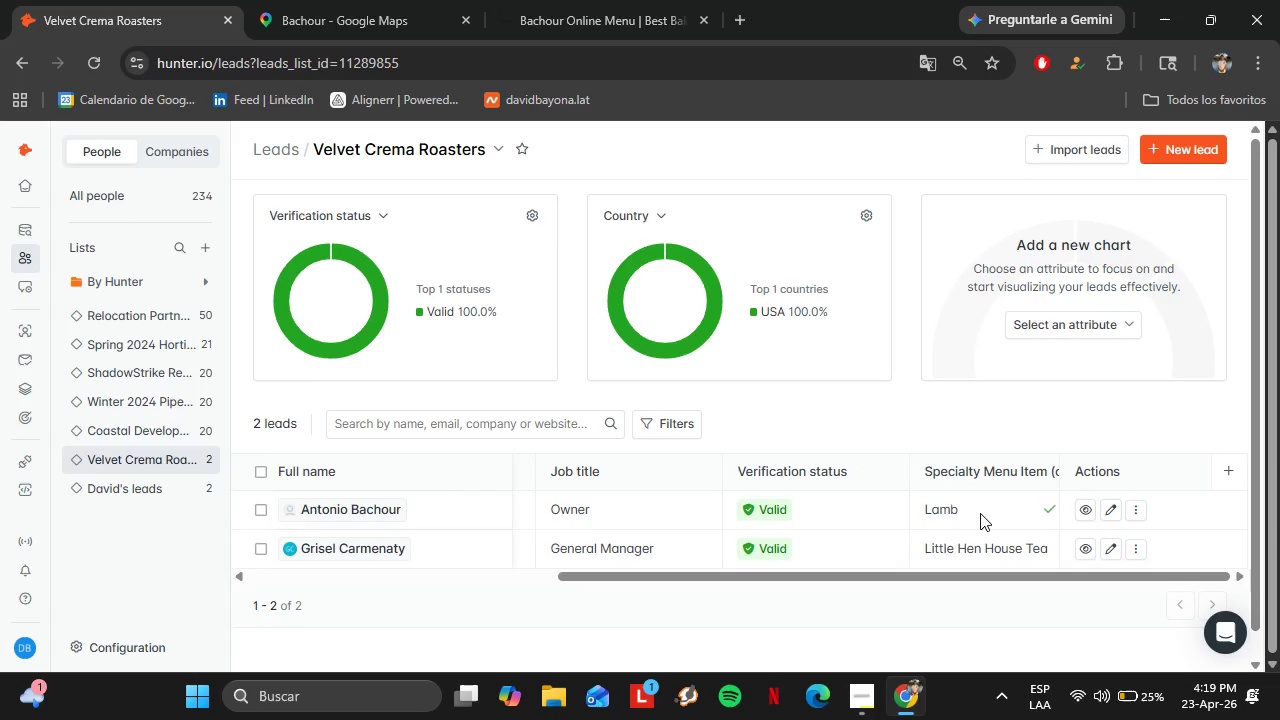 
triple_click([980, 513])
 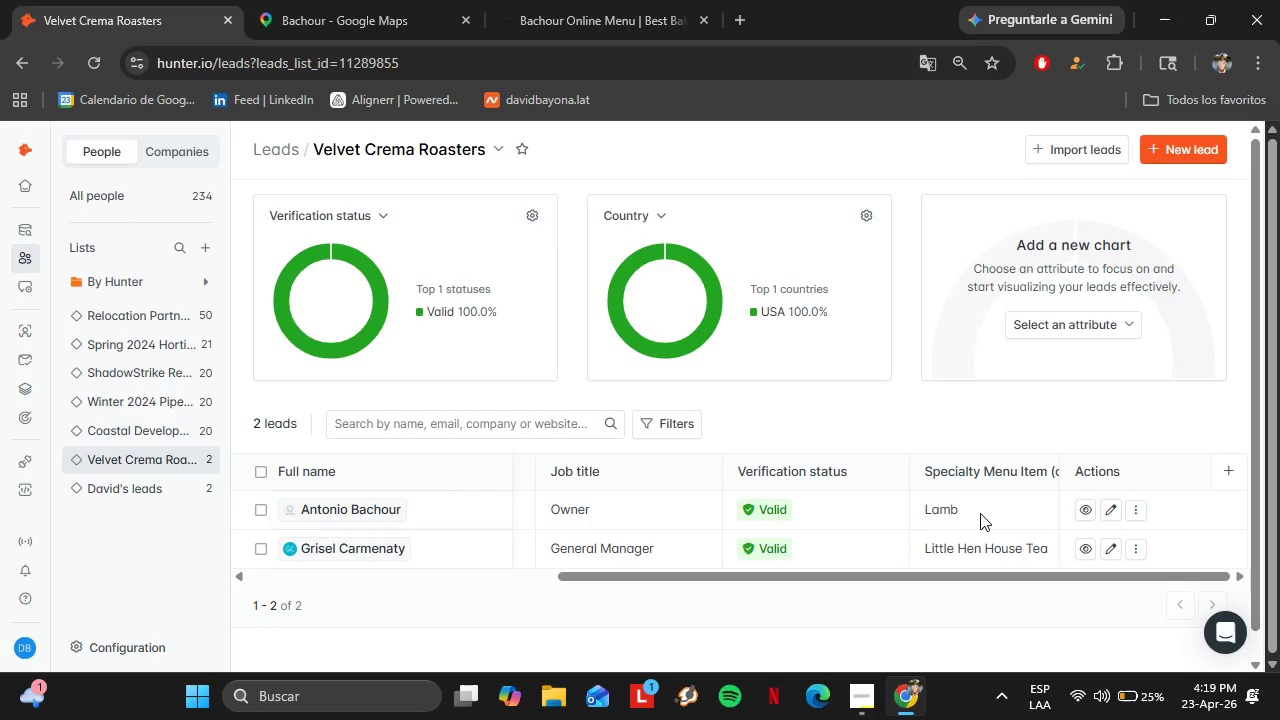 
triple_click([980, 513])
 